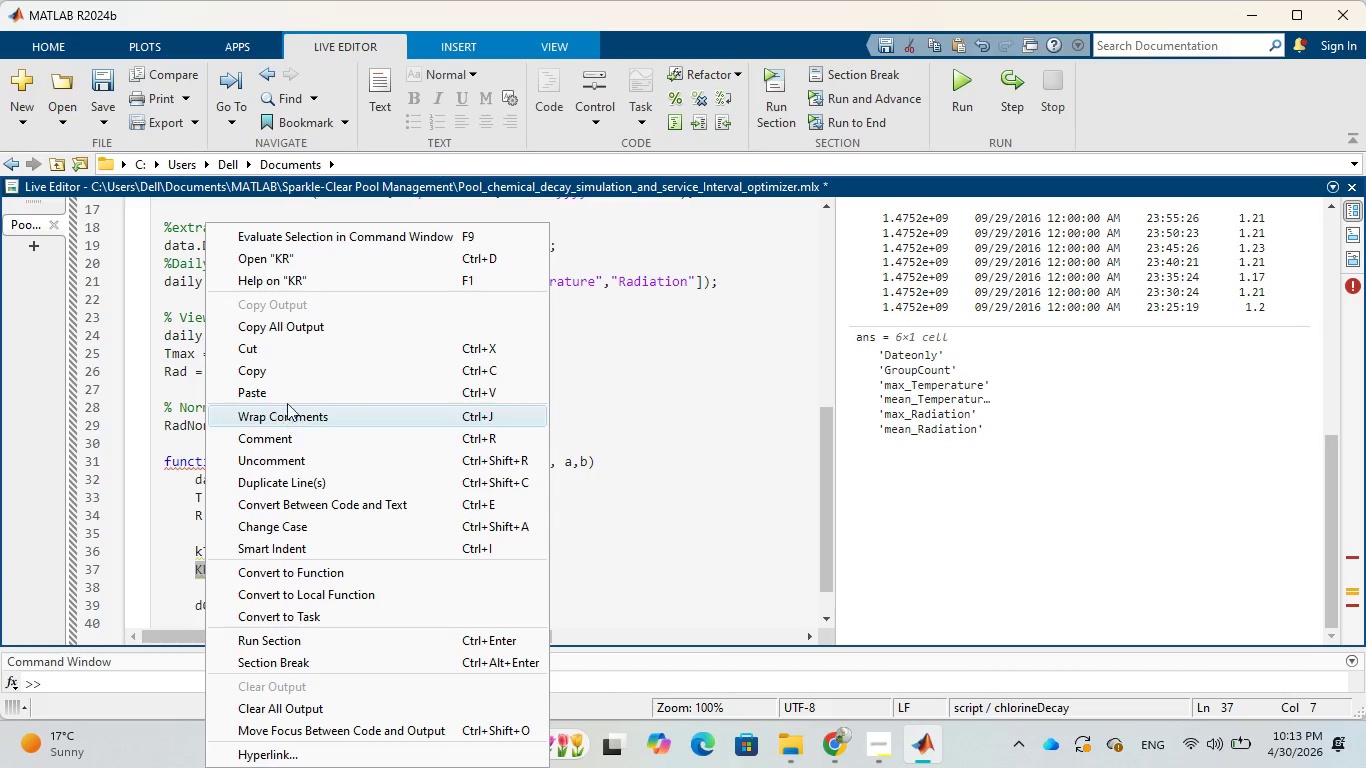 
left_click([301, 371])
 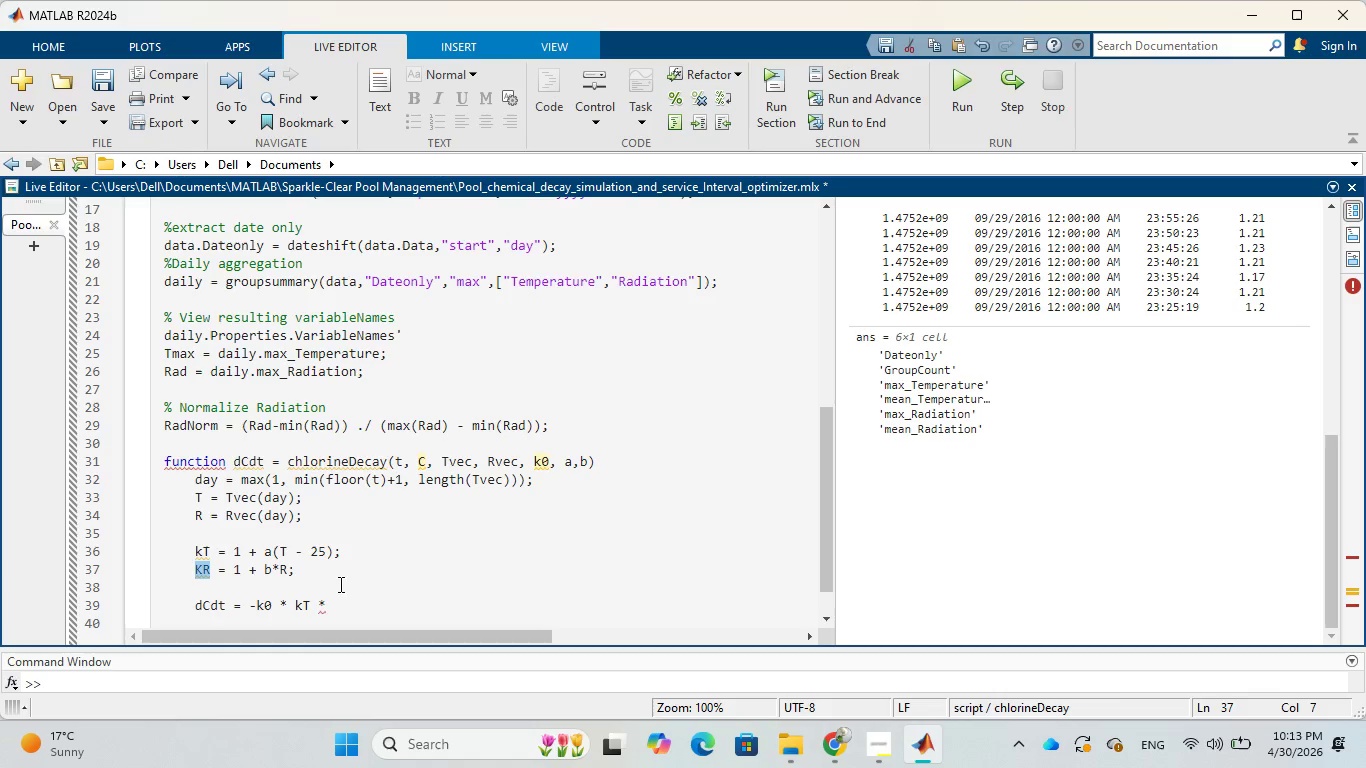 
left_click([340, 608])
 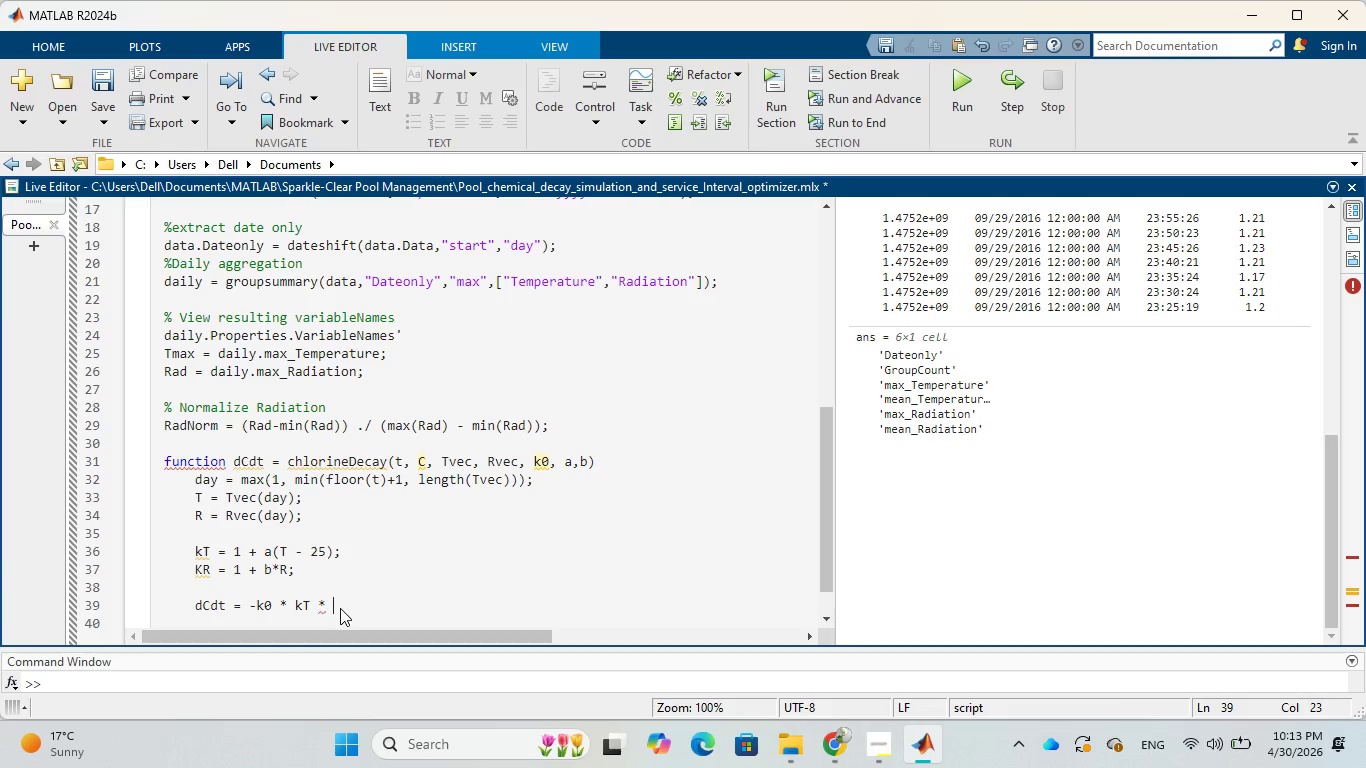 
key(Control+V)
 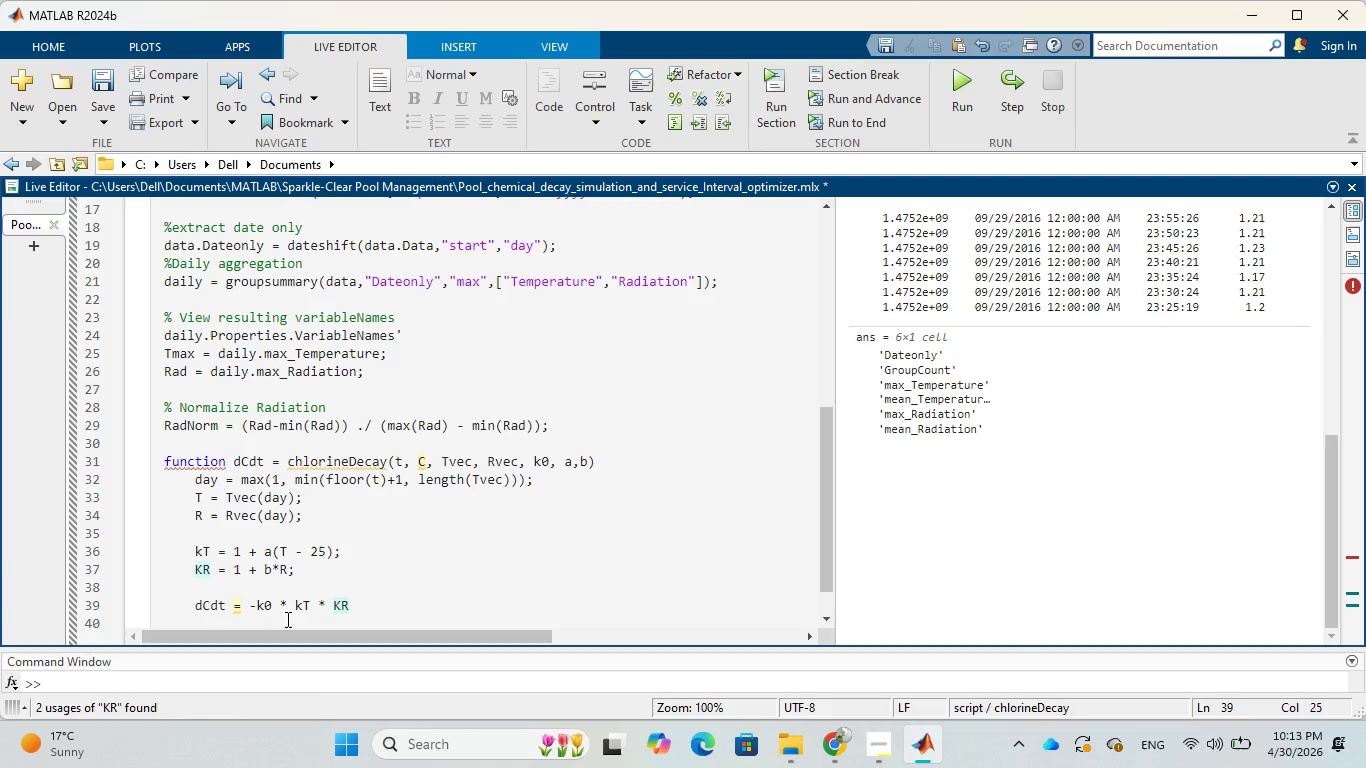 
wait(28.83)
 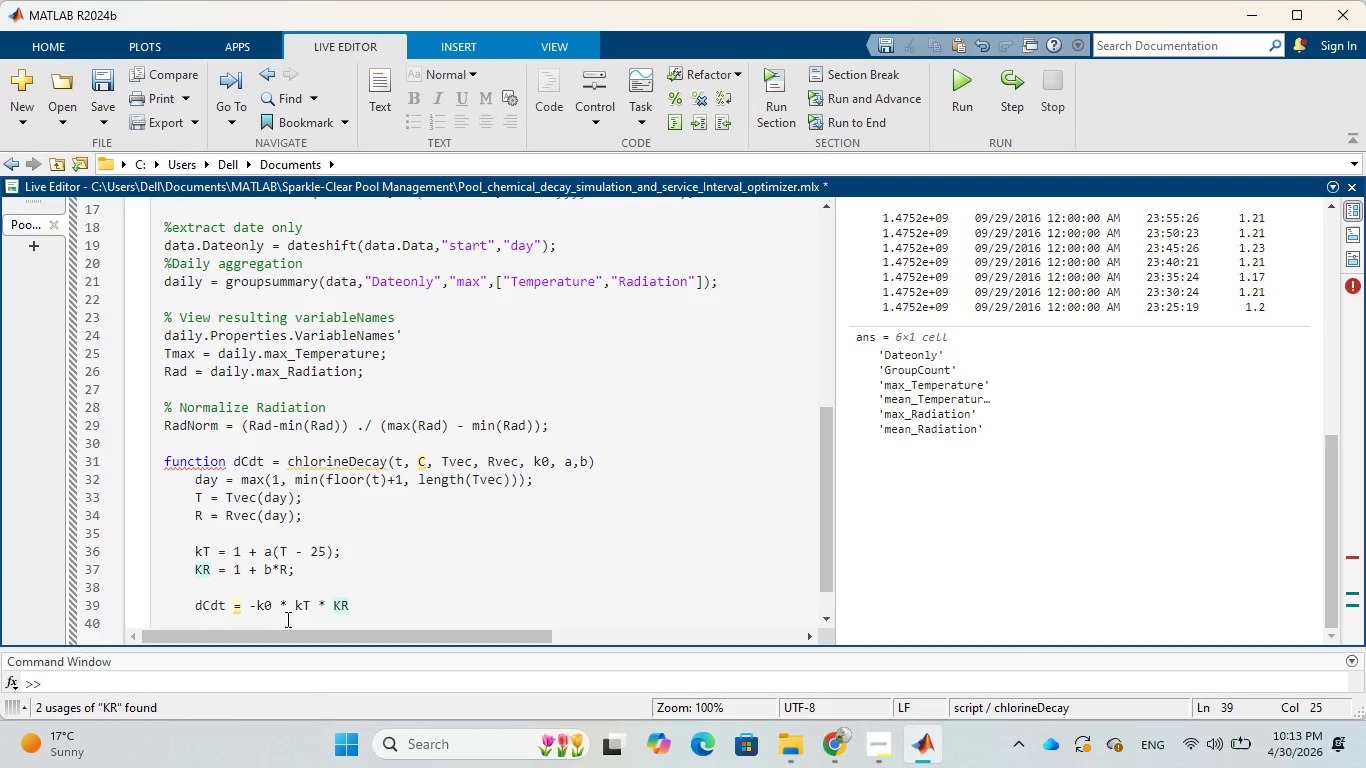 
key(Space)
 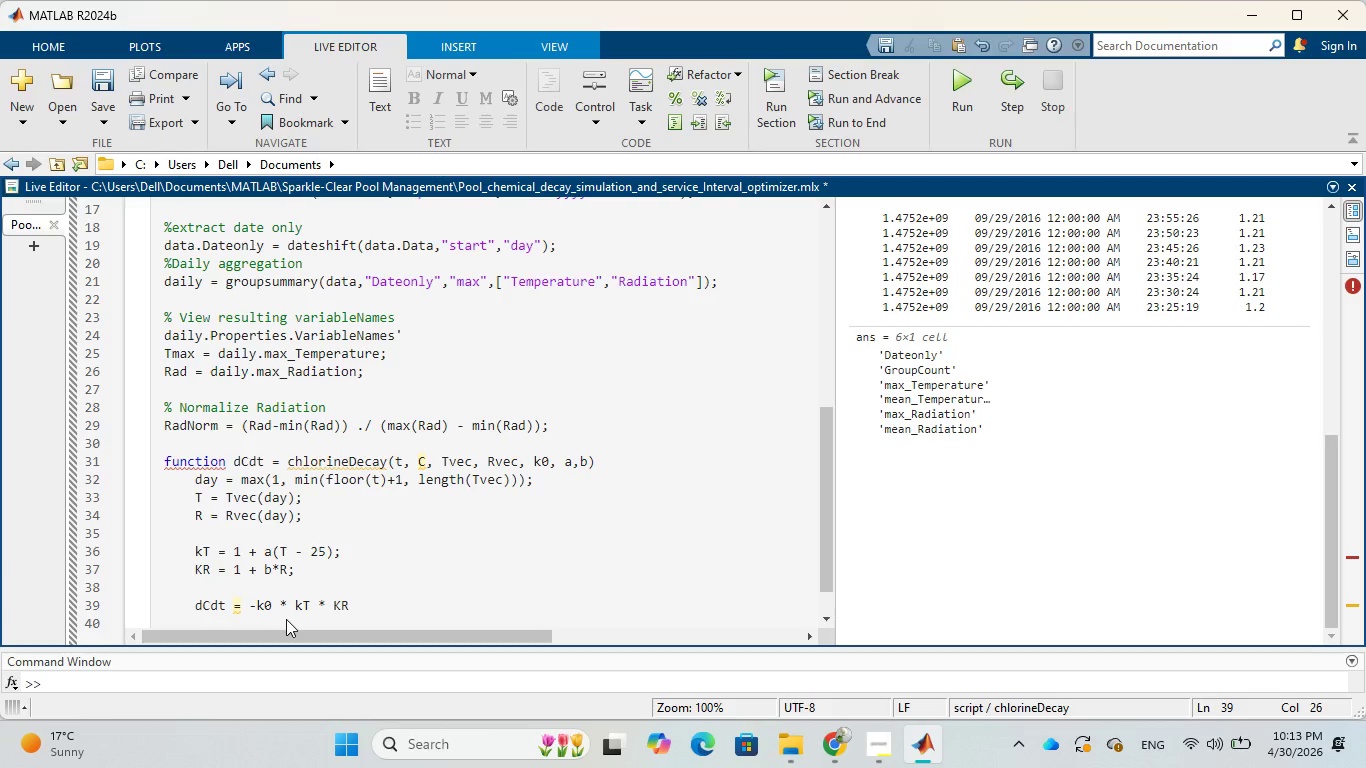 
key(Shift+8)
 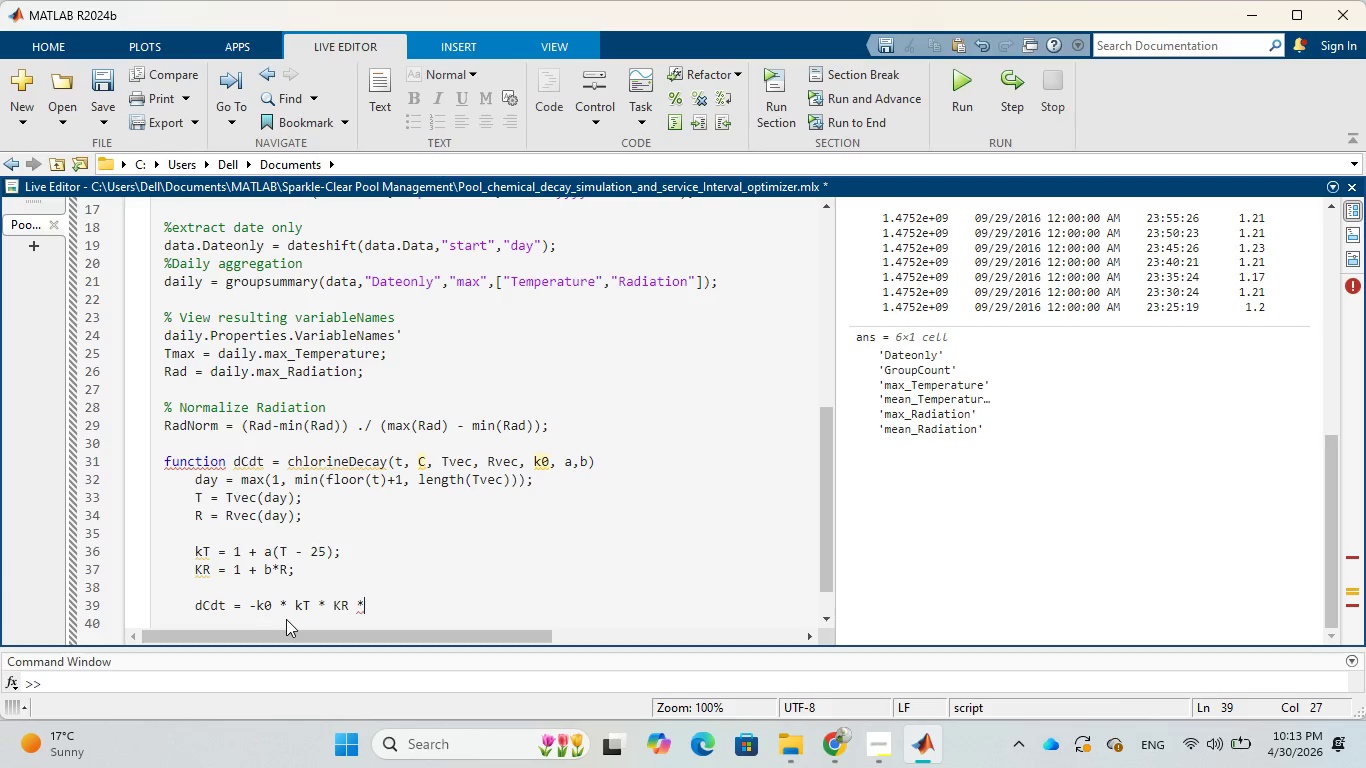 
key(Space)
 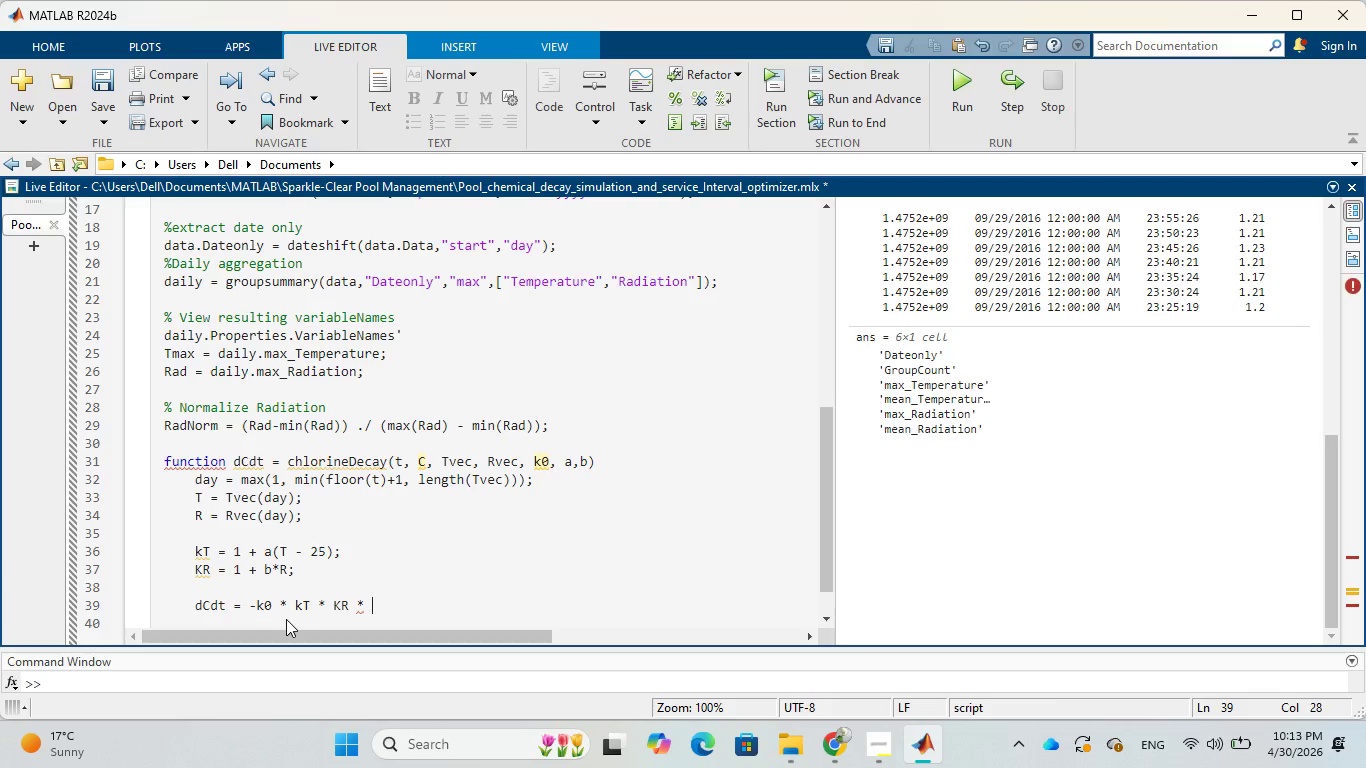 
key(CapsLock)
 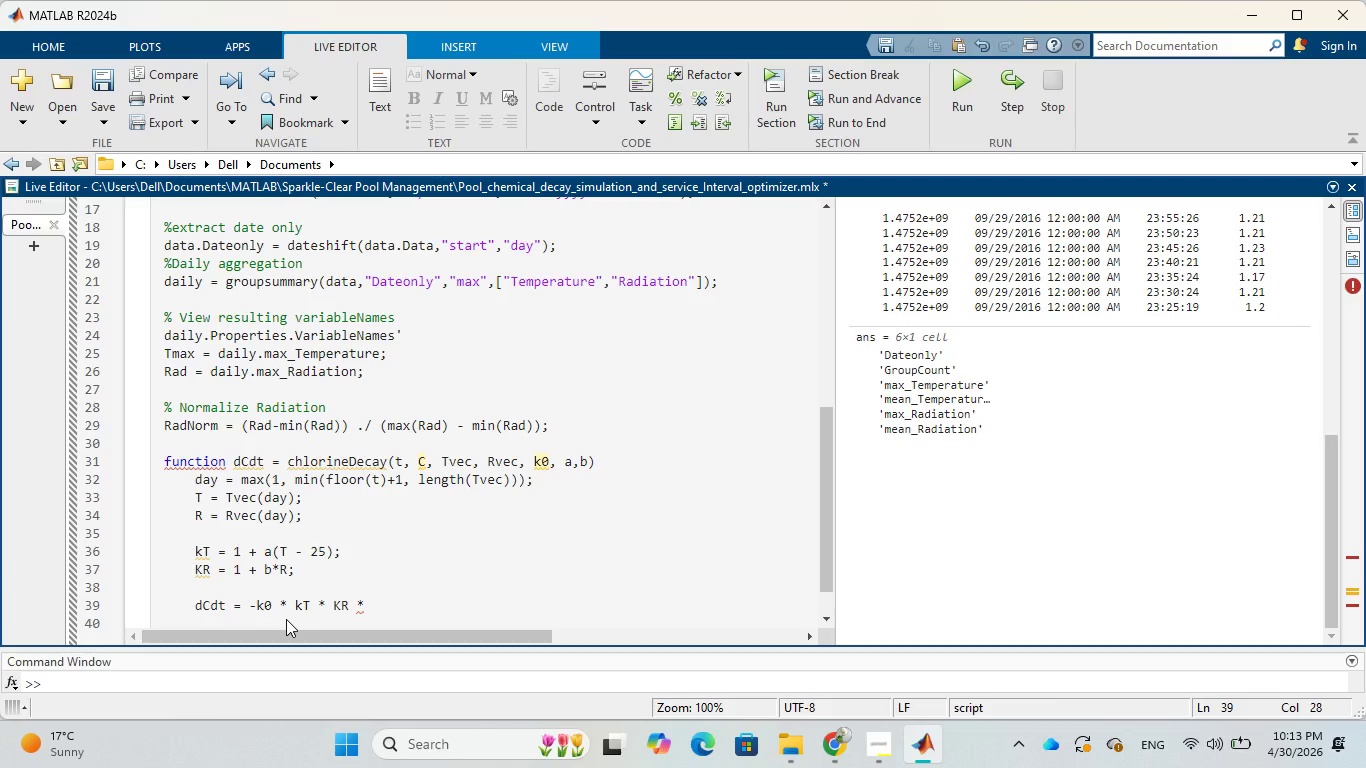 
key(C)
 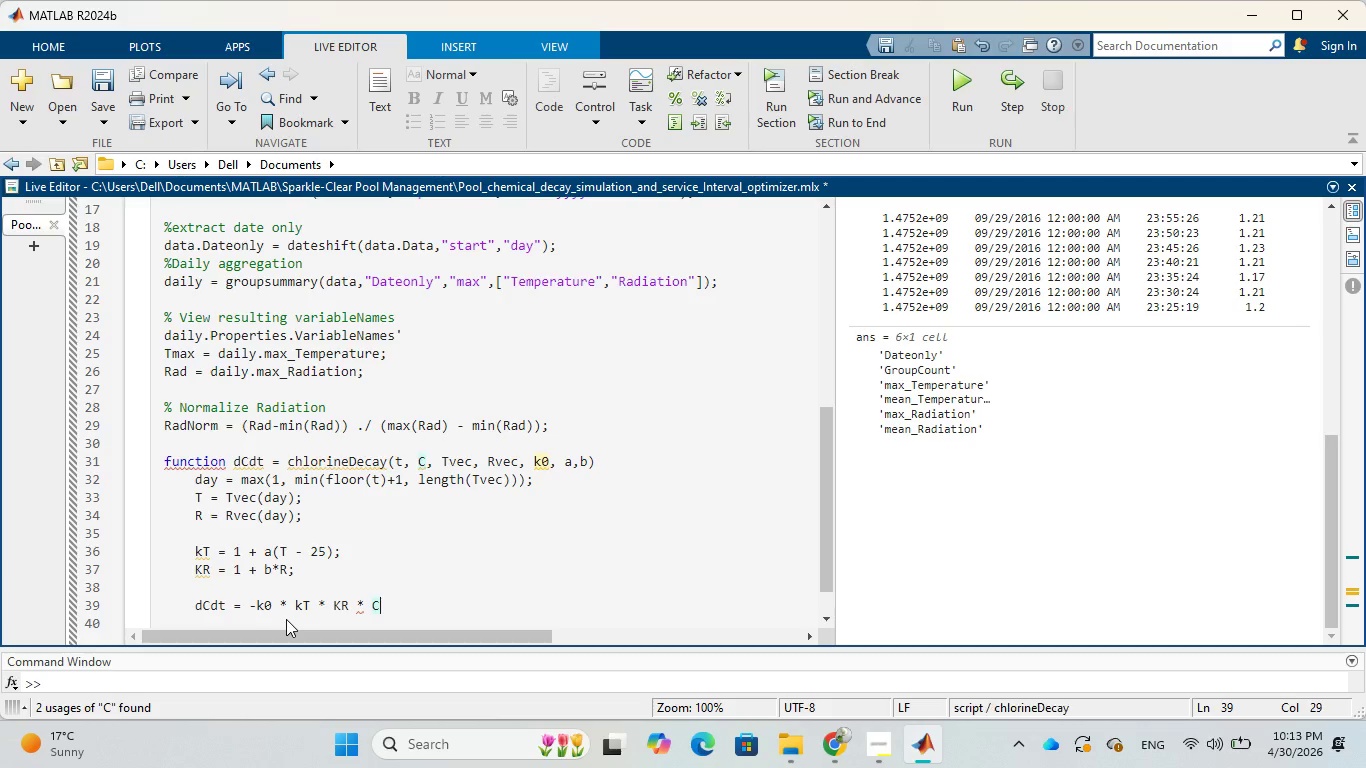 
key(CapsLock)
 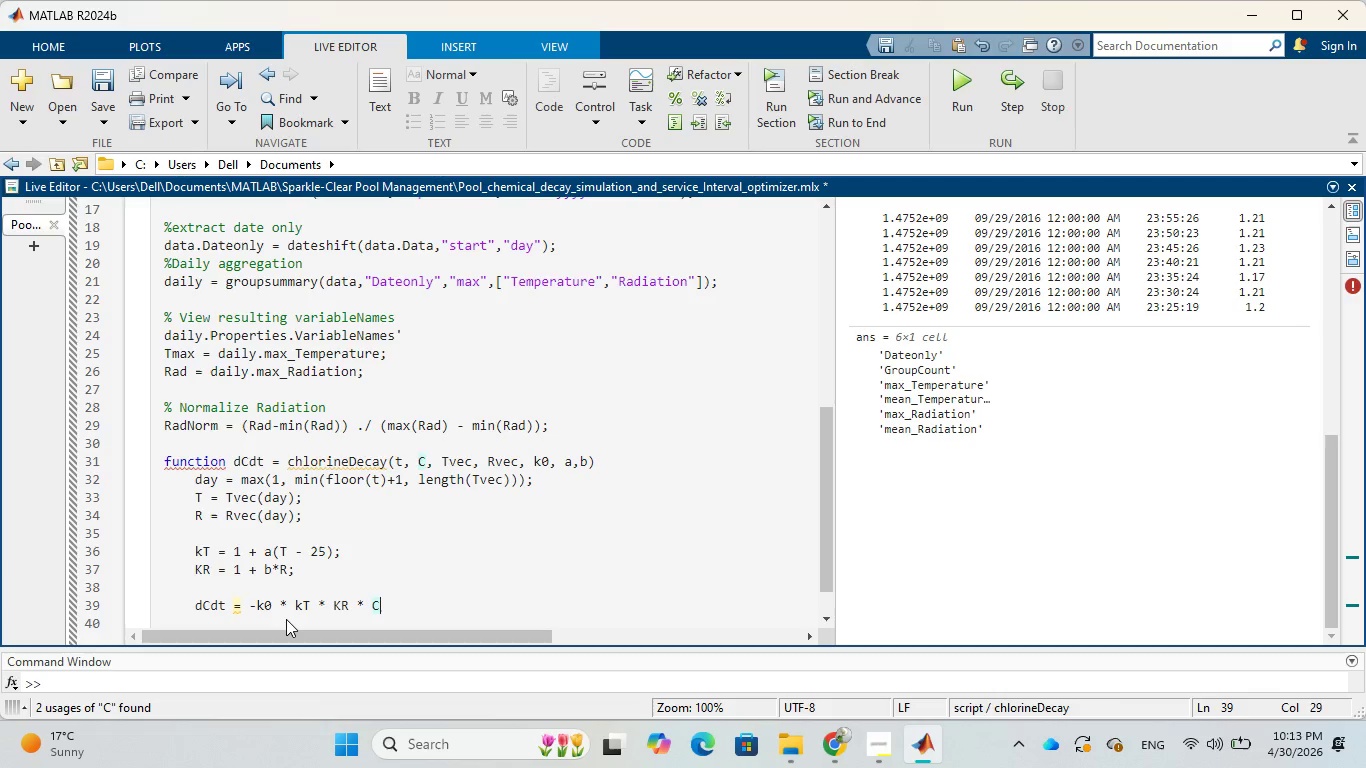 
key(Semicolon)
 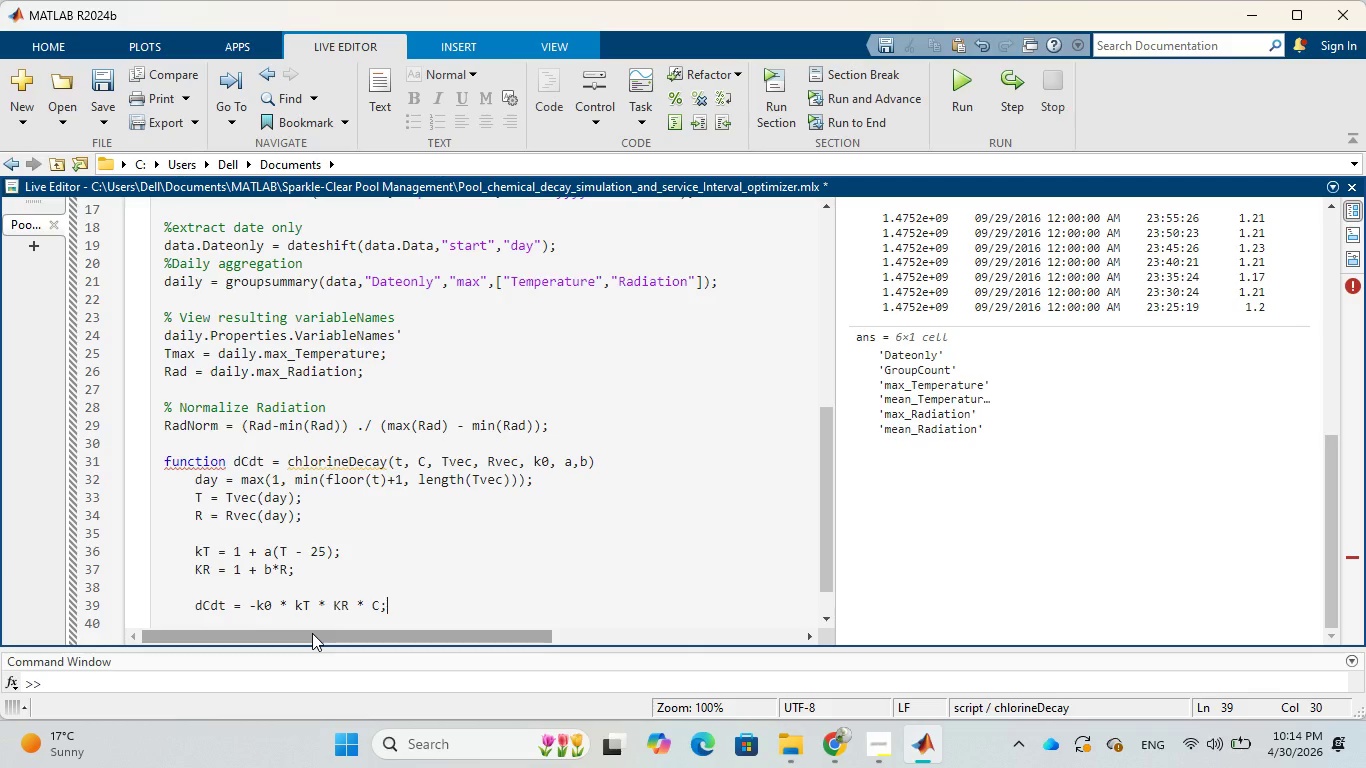 
wait(14.92)
 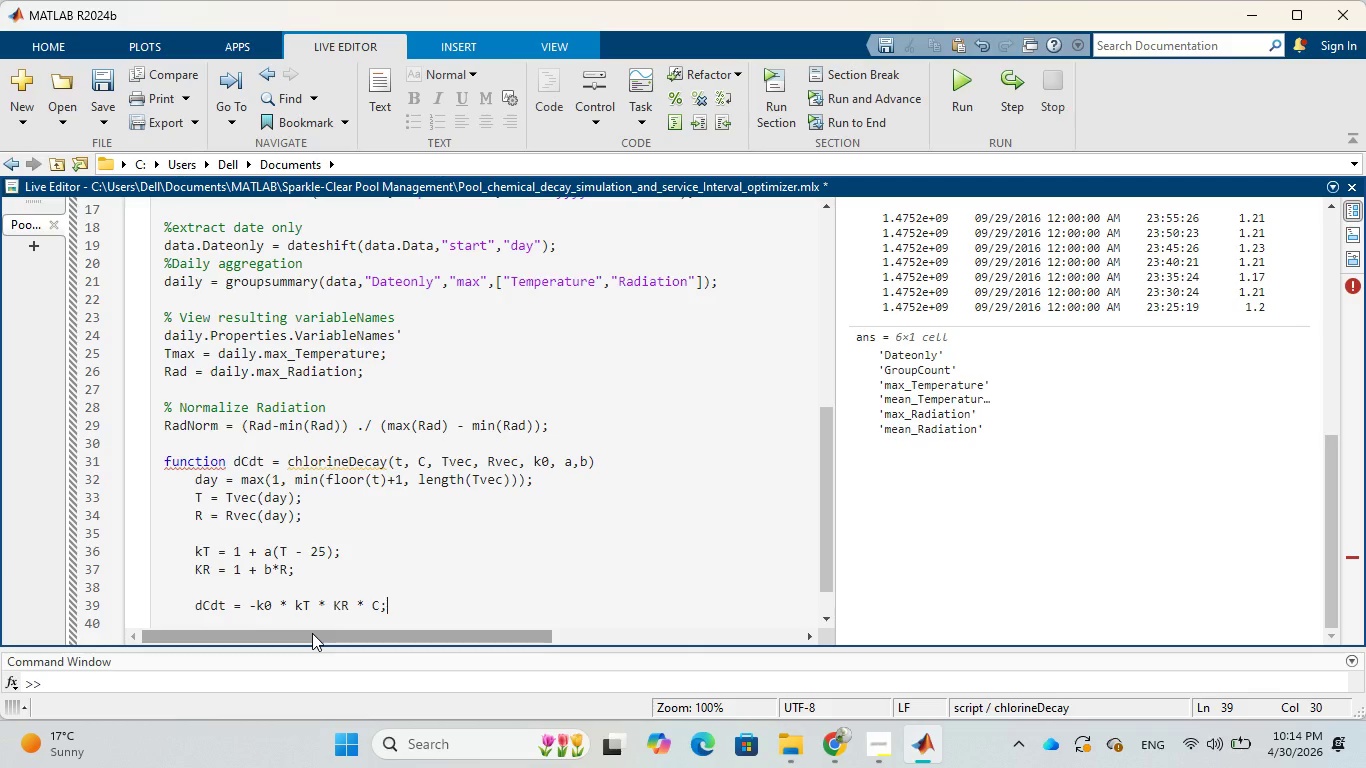 
key(Enter)
 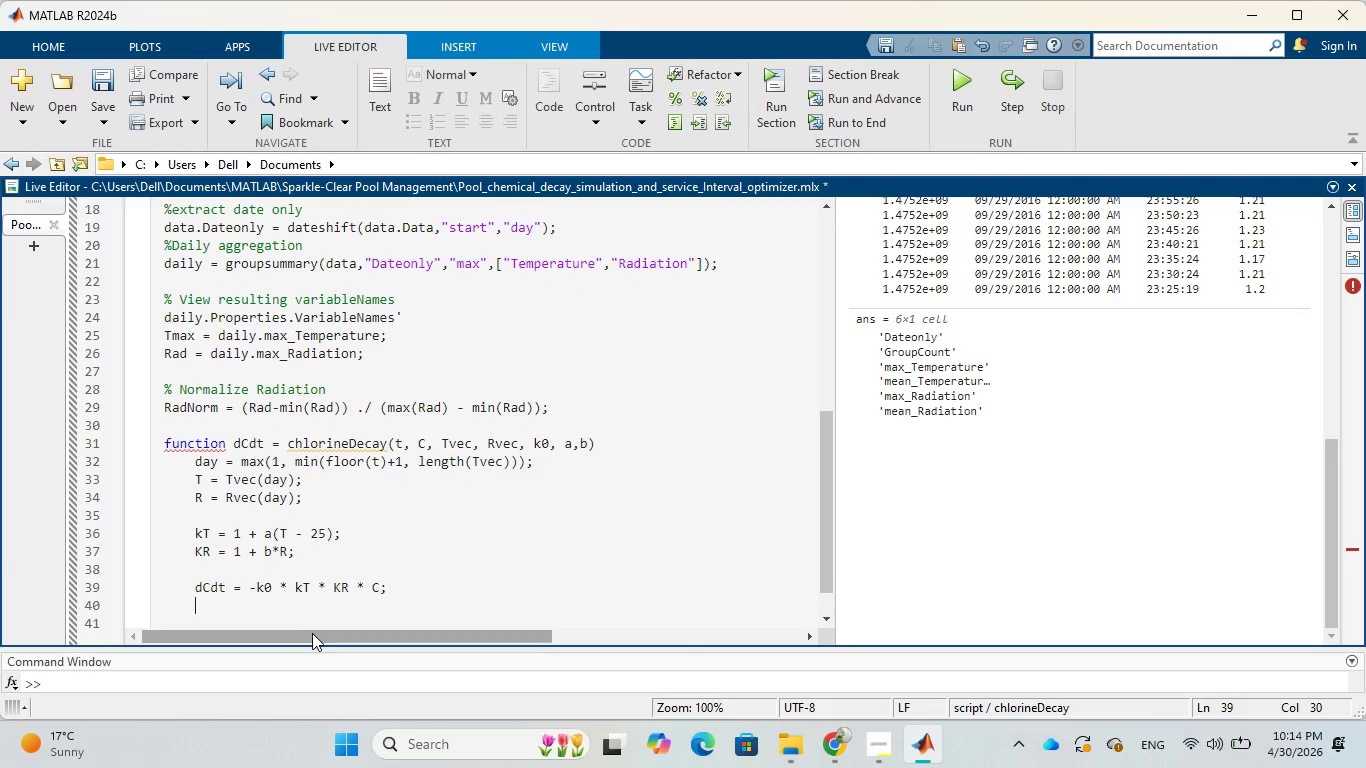 
type(if )
key(Backspace)
key(Backspace)
key(Backspace)
 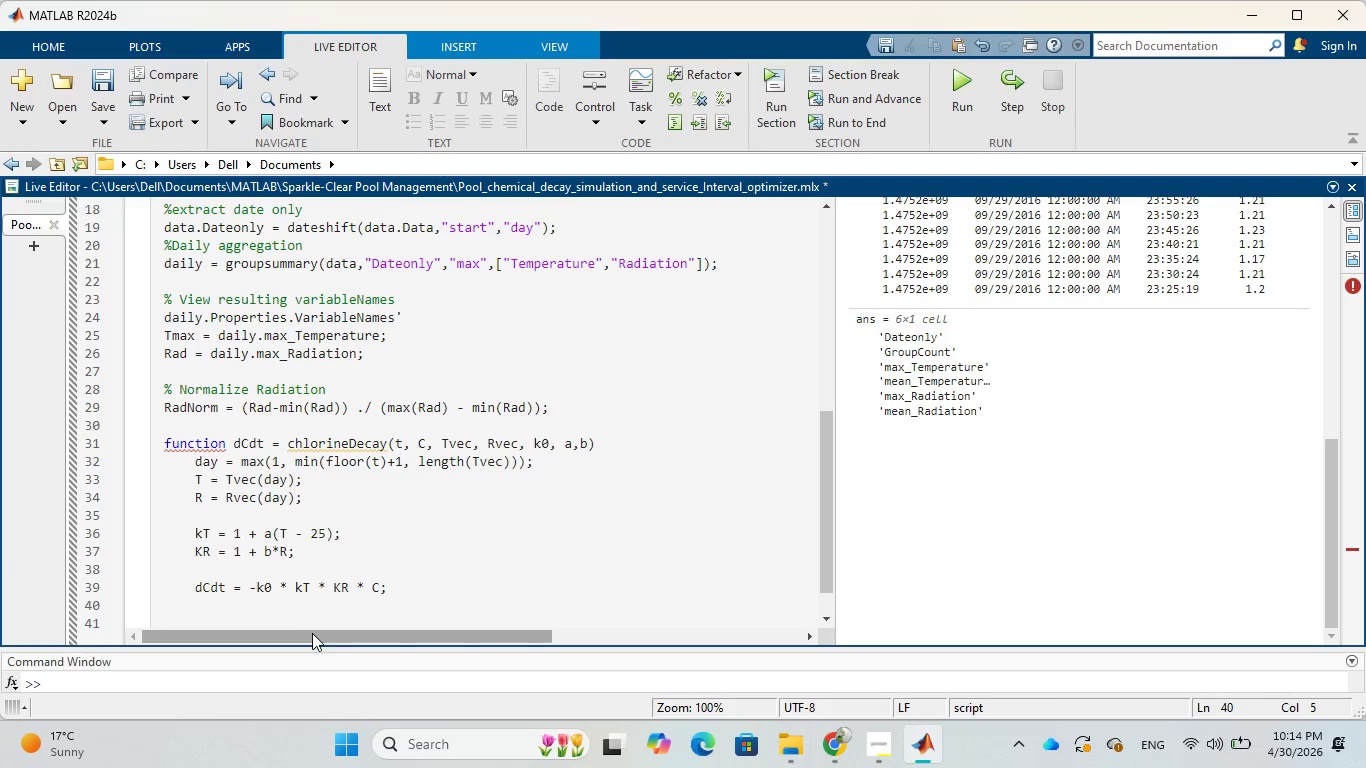 
key(Enter)
 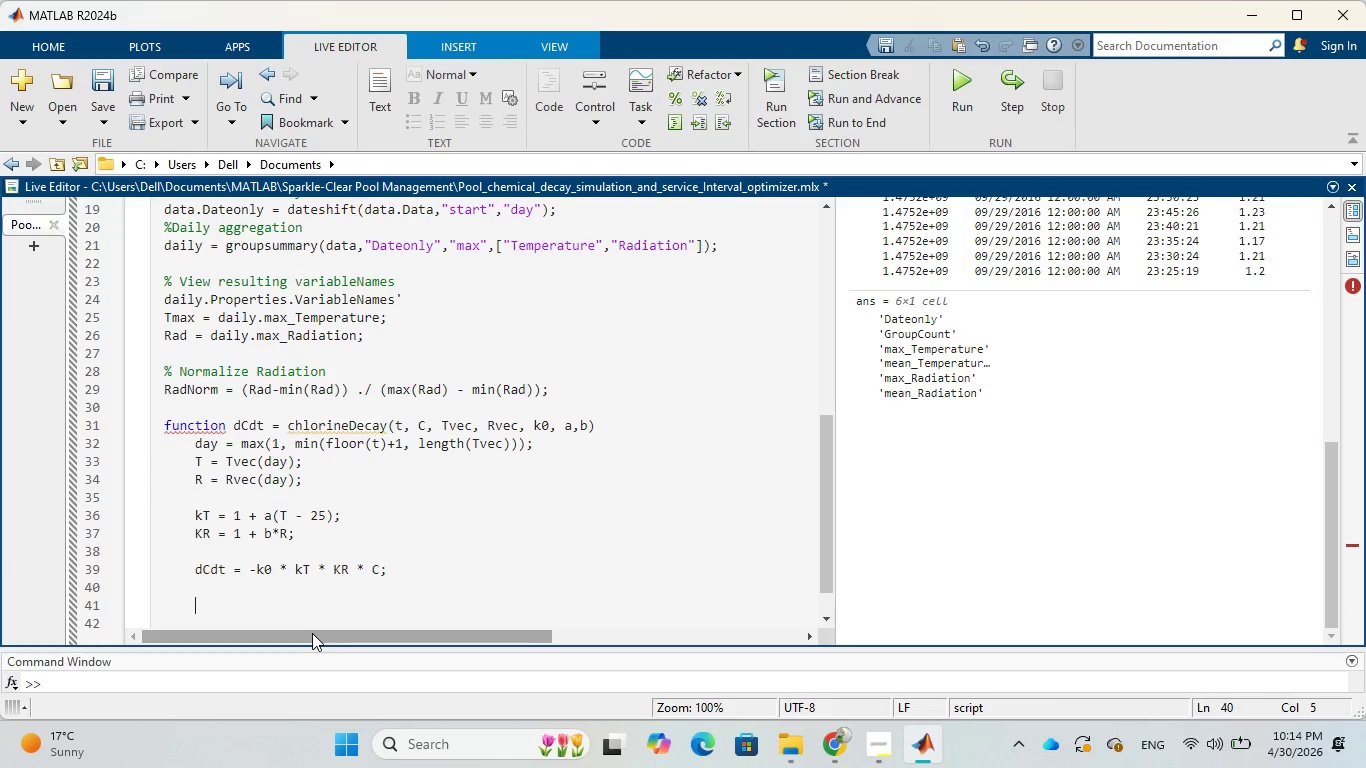 
type(if C < 0)
 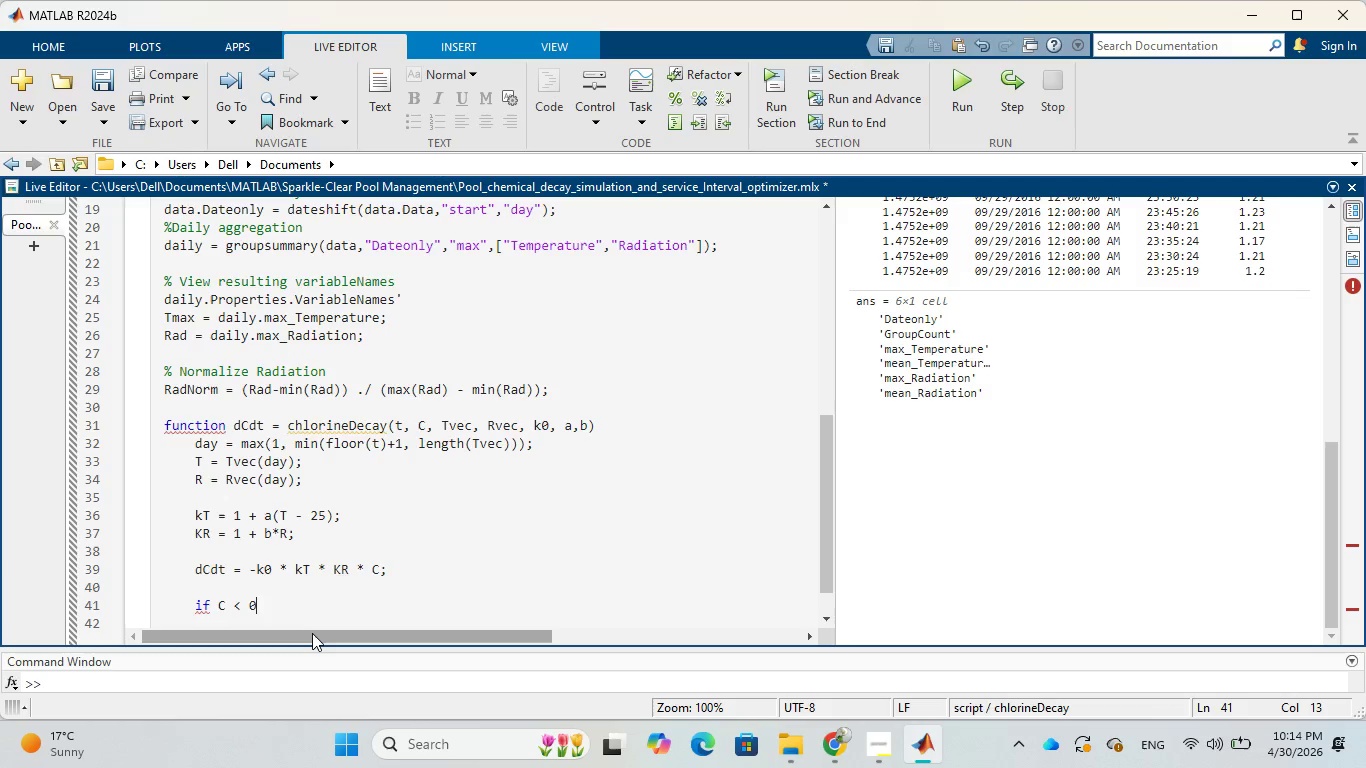 
key(Enter)
 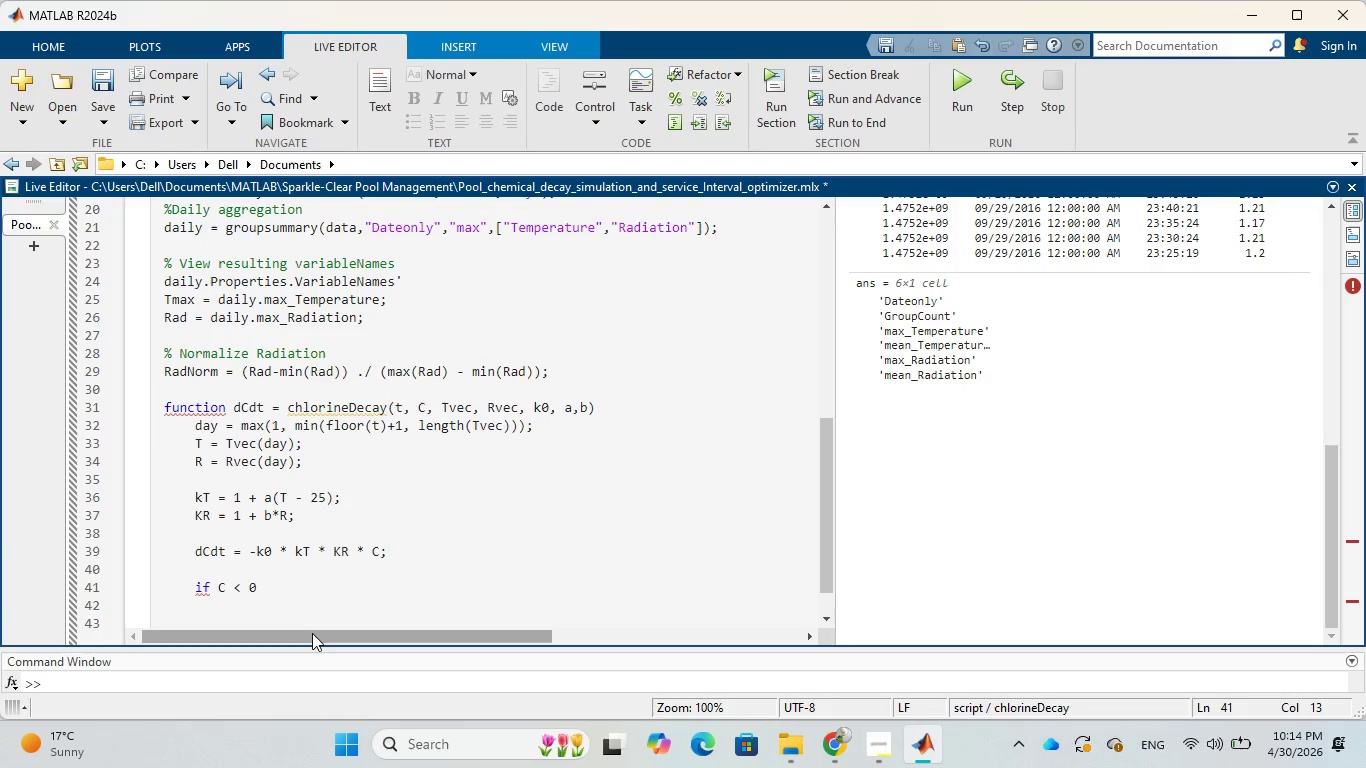 
wait(6.25)
 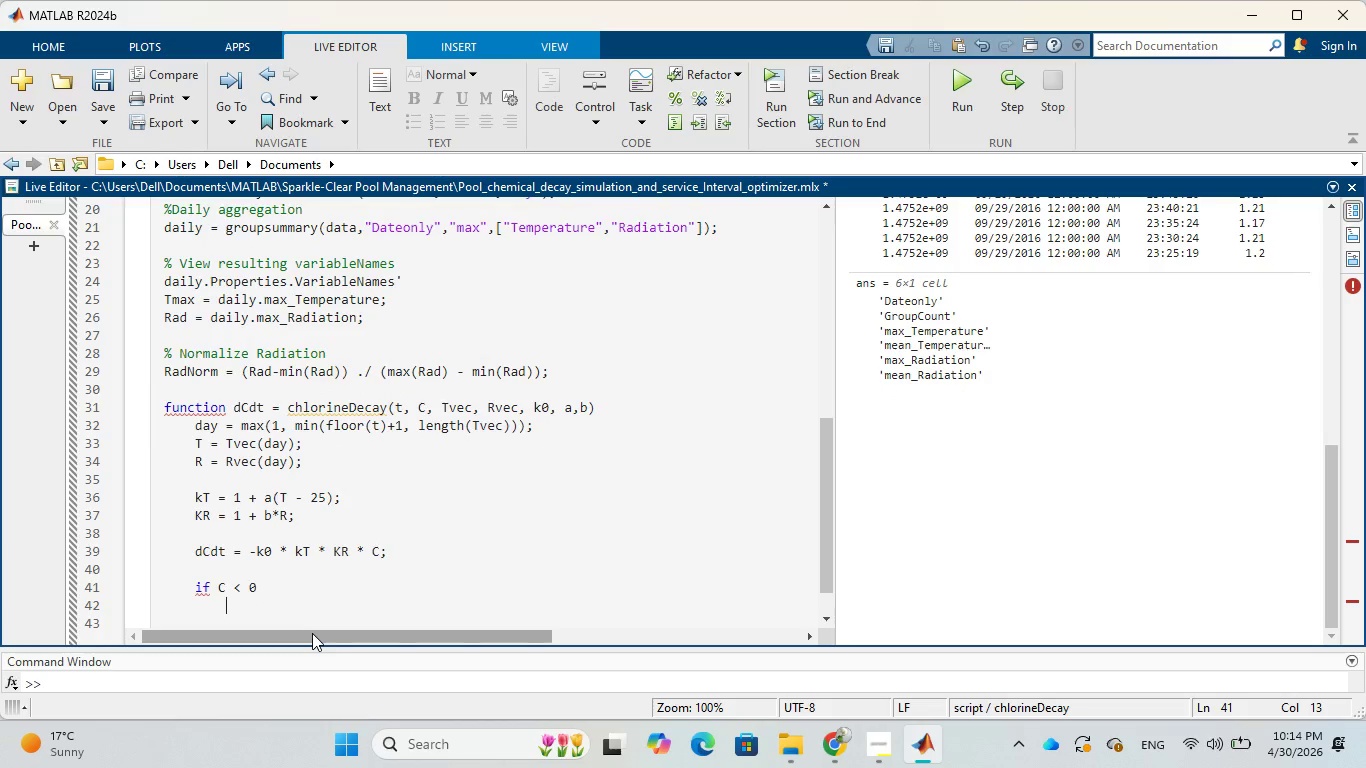 
key(Control+V)
 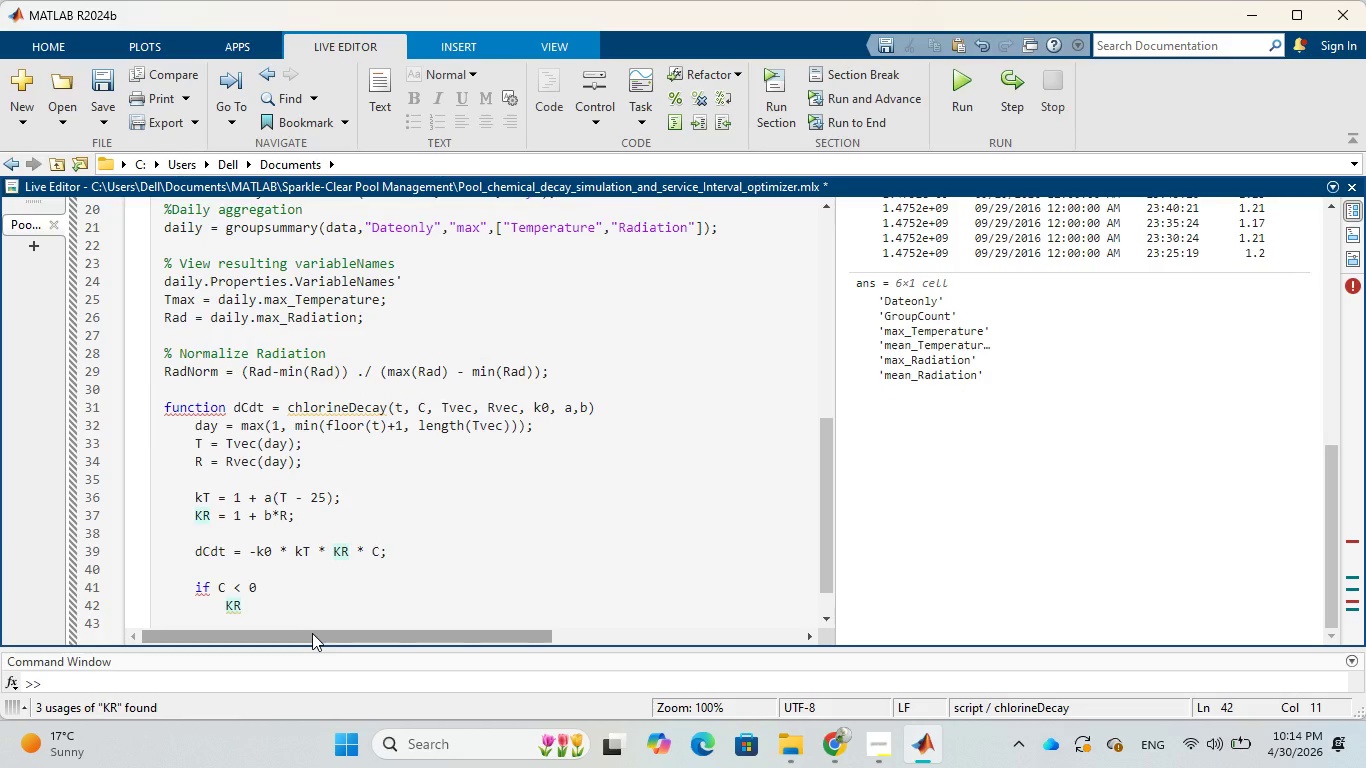 
key(Backspace)
key(Backspace)
type(dCdt = 0;)
 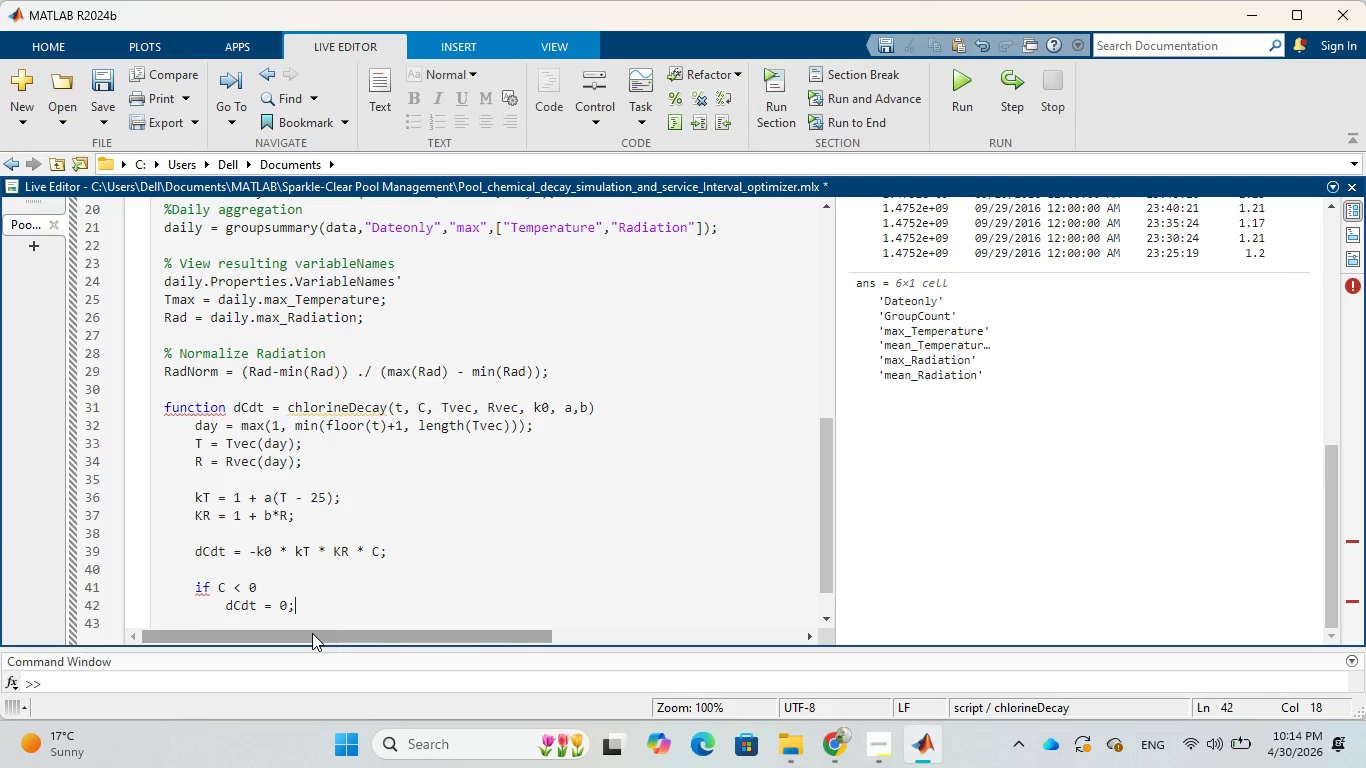 
key(Enter)
 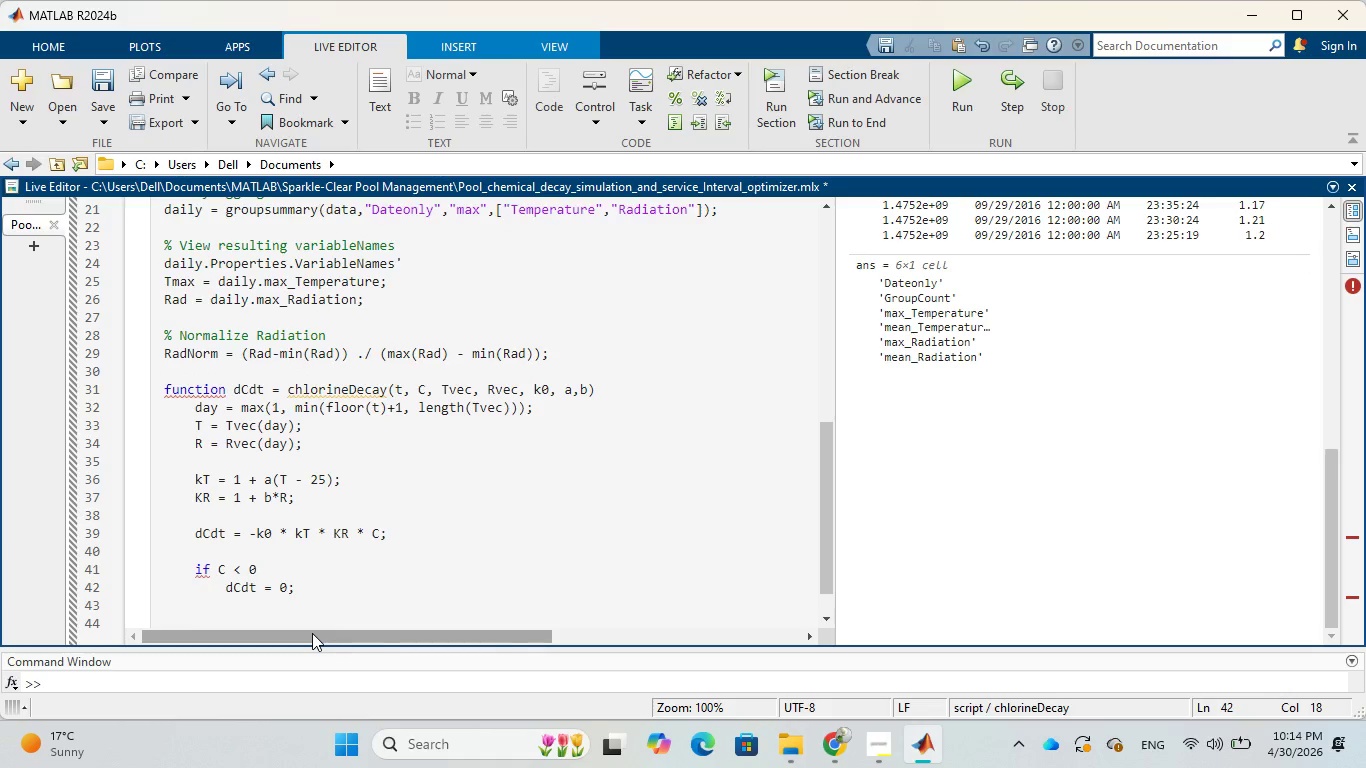 
type(end)
 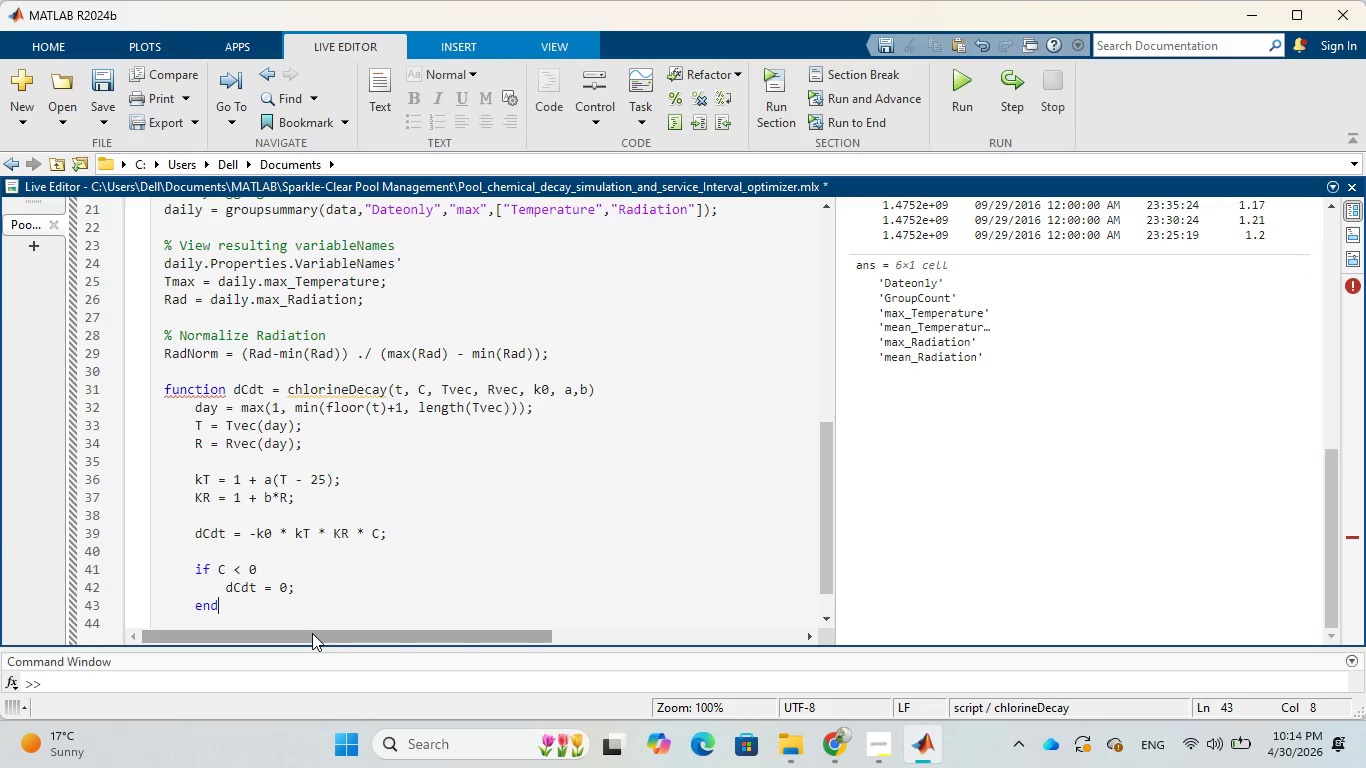 
key(Enter)
 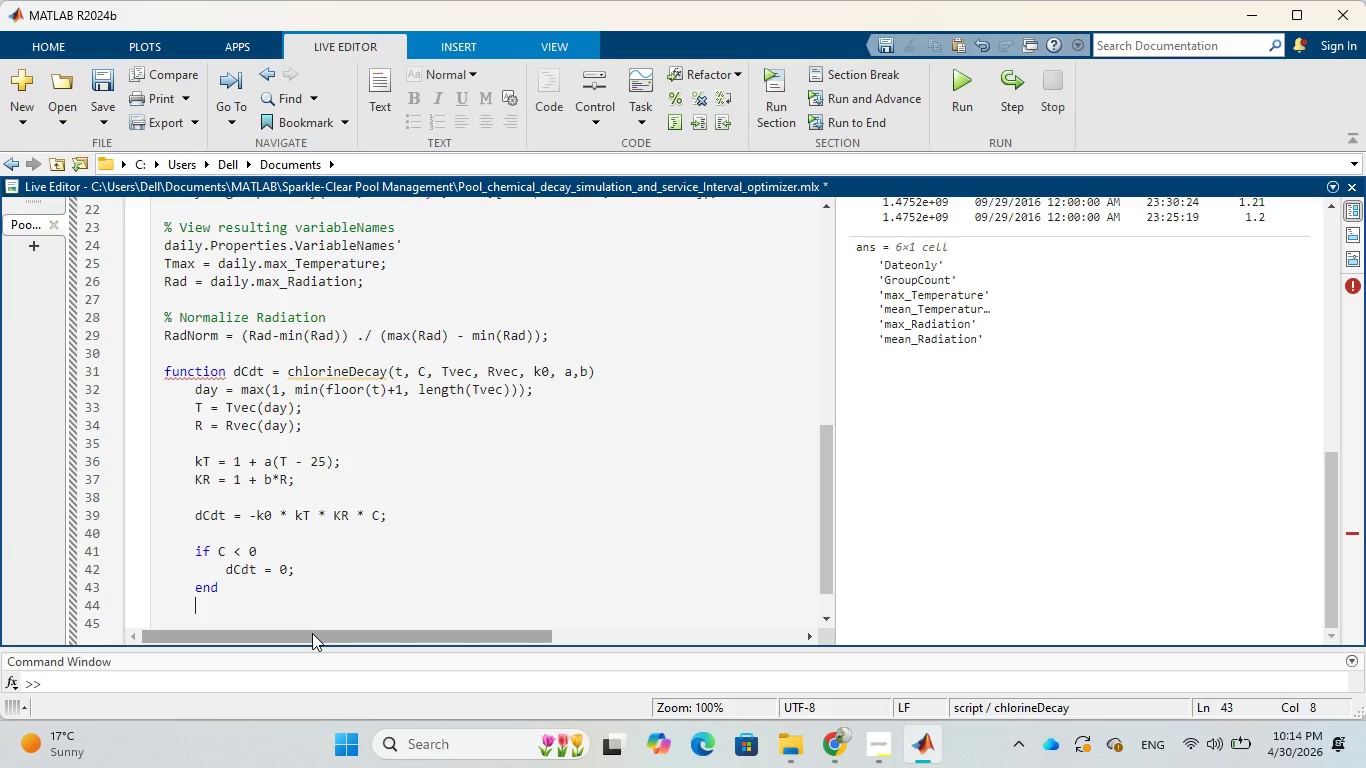 
wait(6.58)
 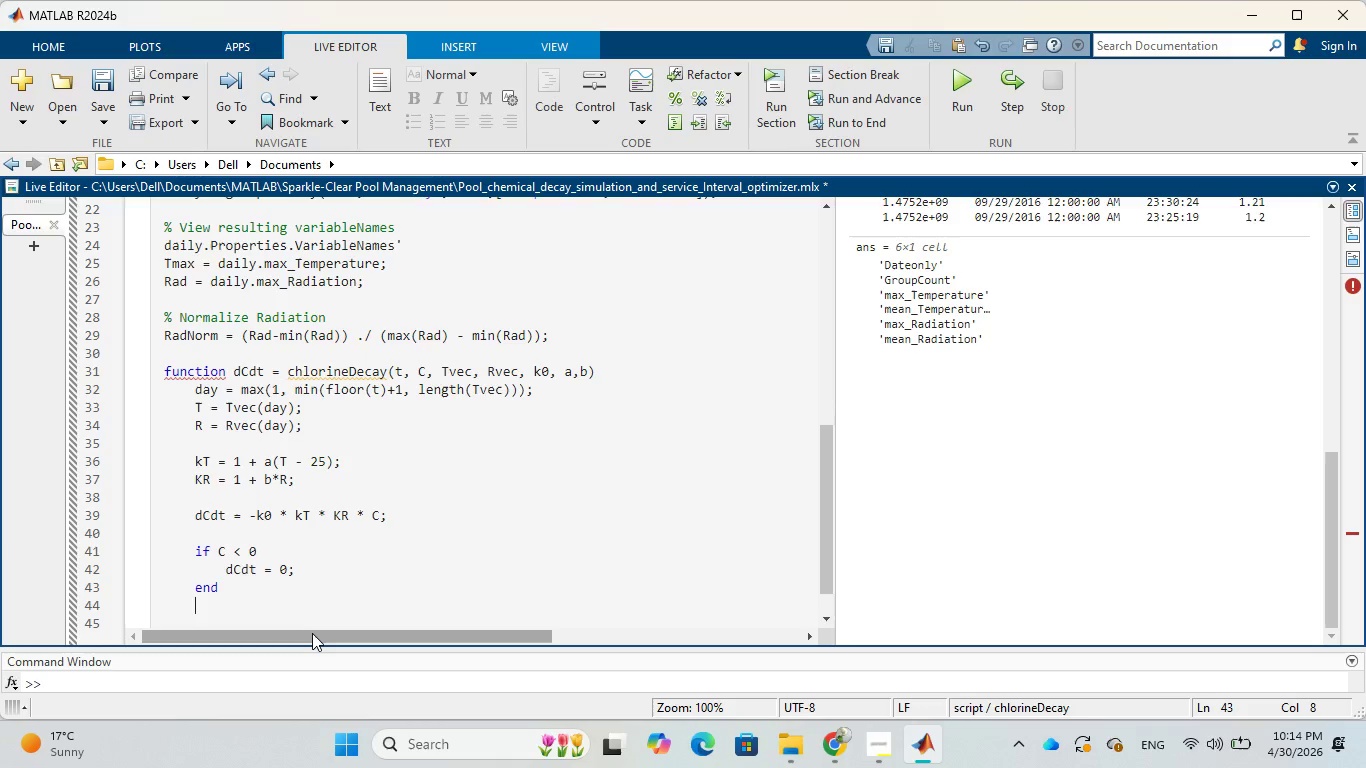 
type(end)
 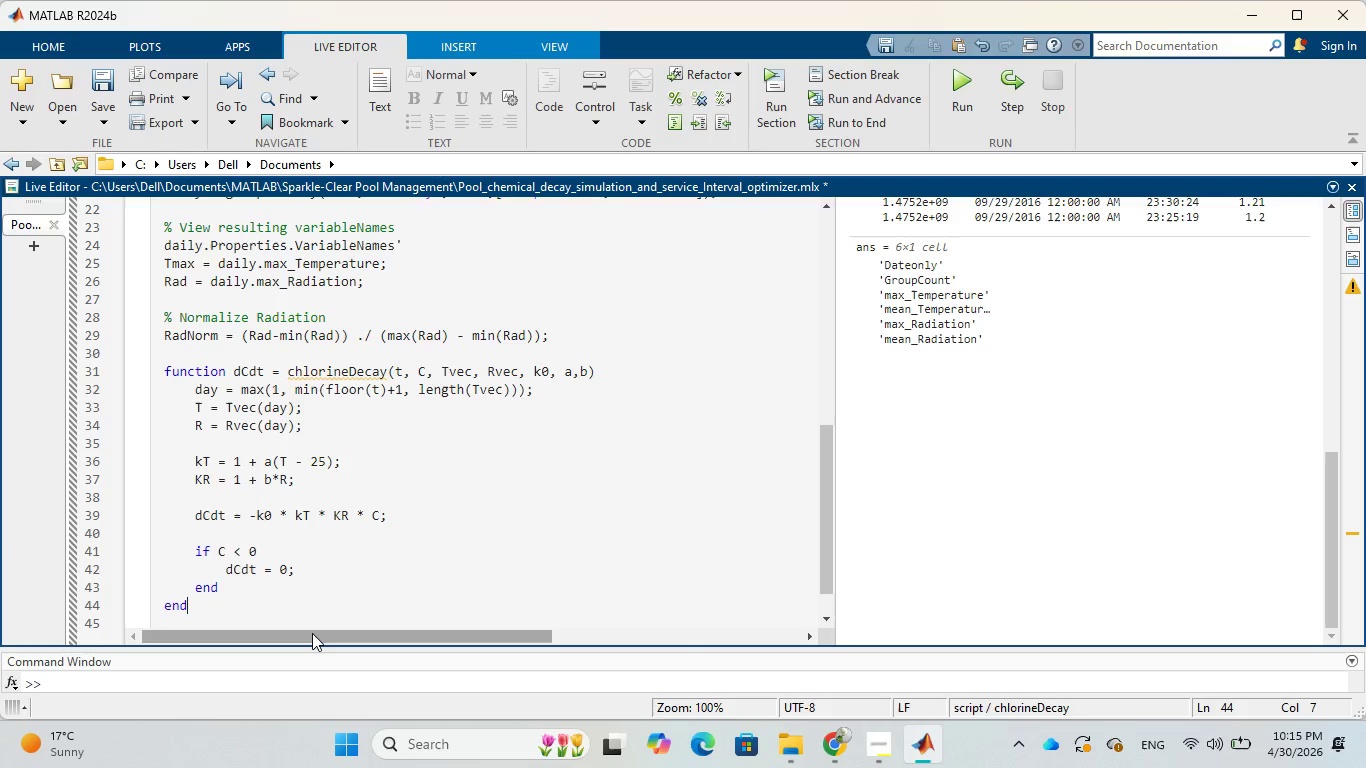 
wait(34.38)
 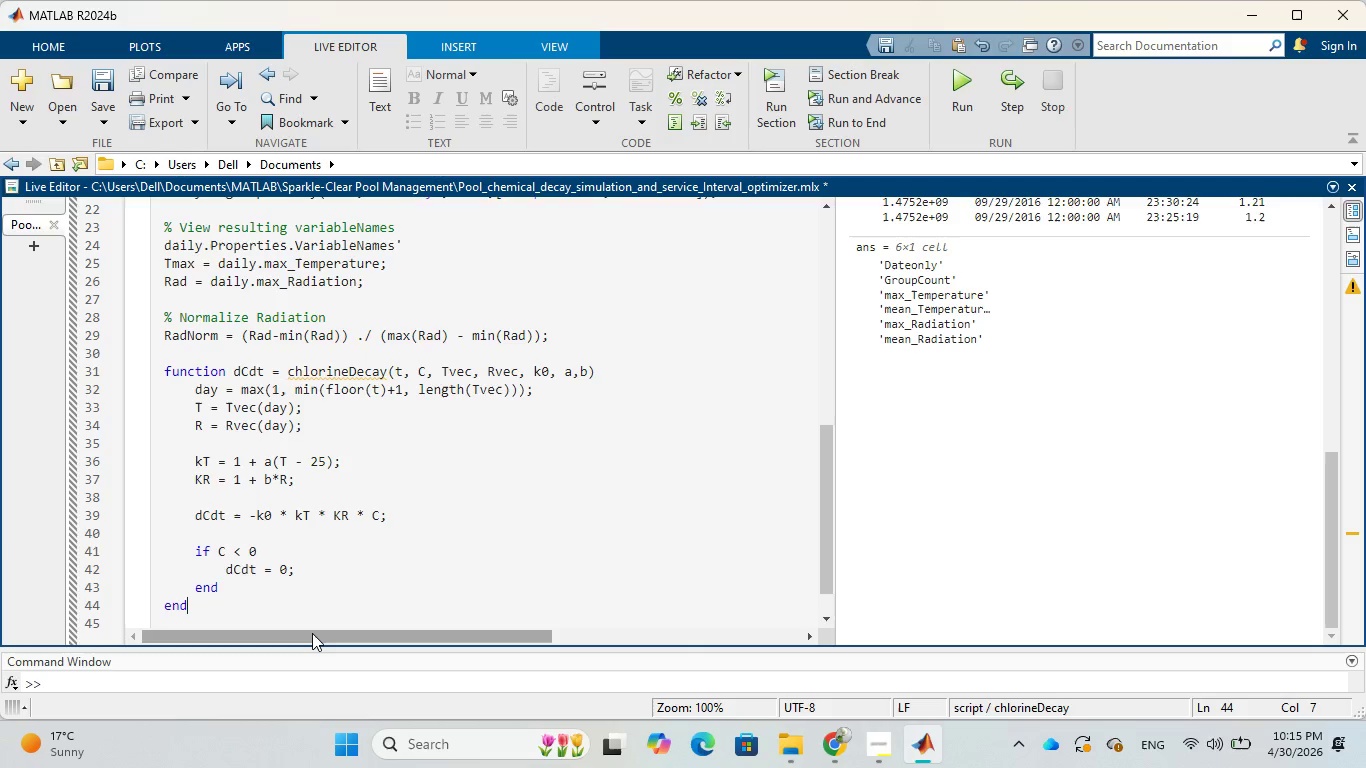 
key(Enter)
 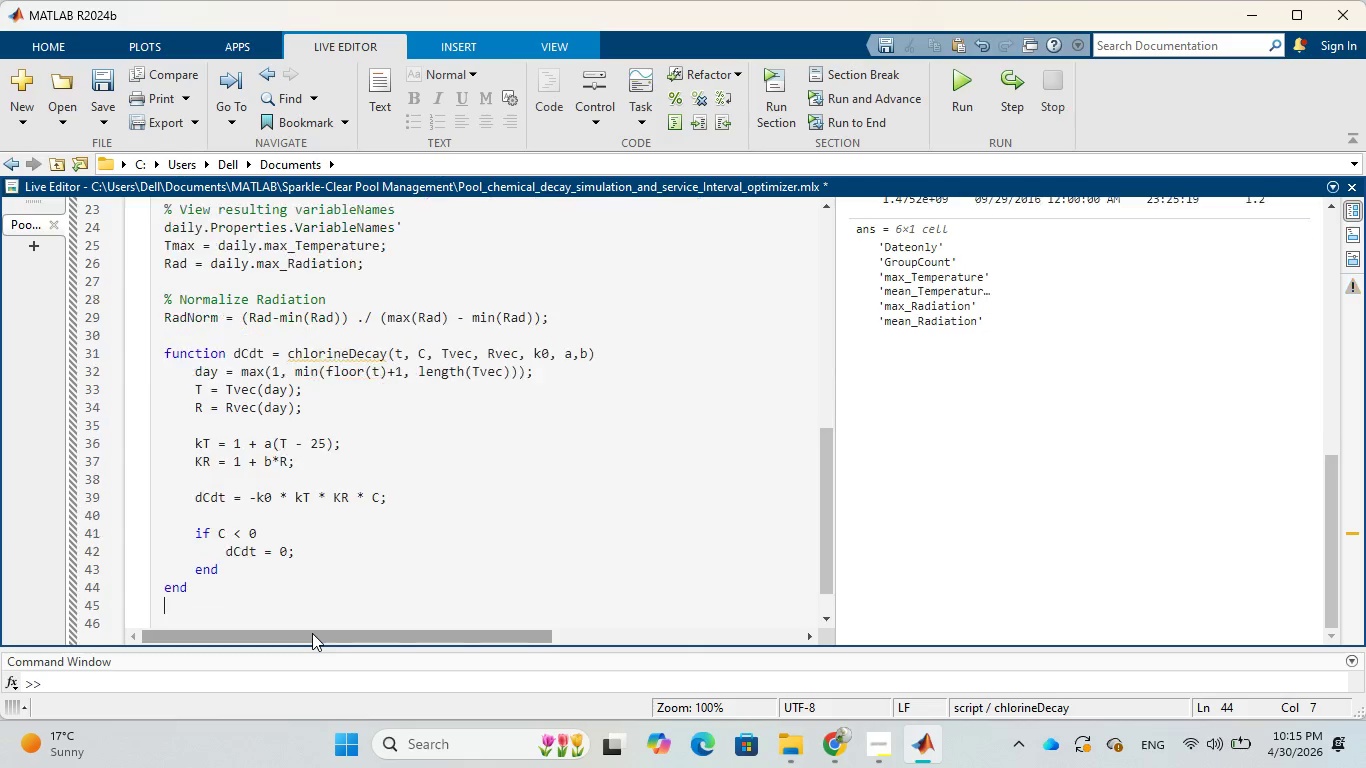 
key(Enter)
 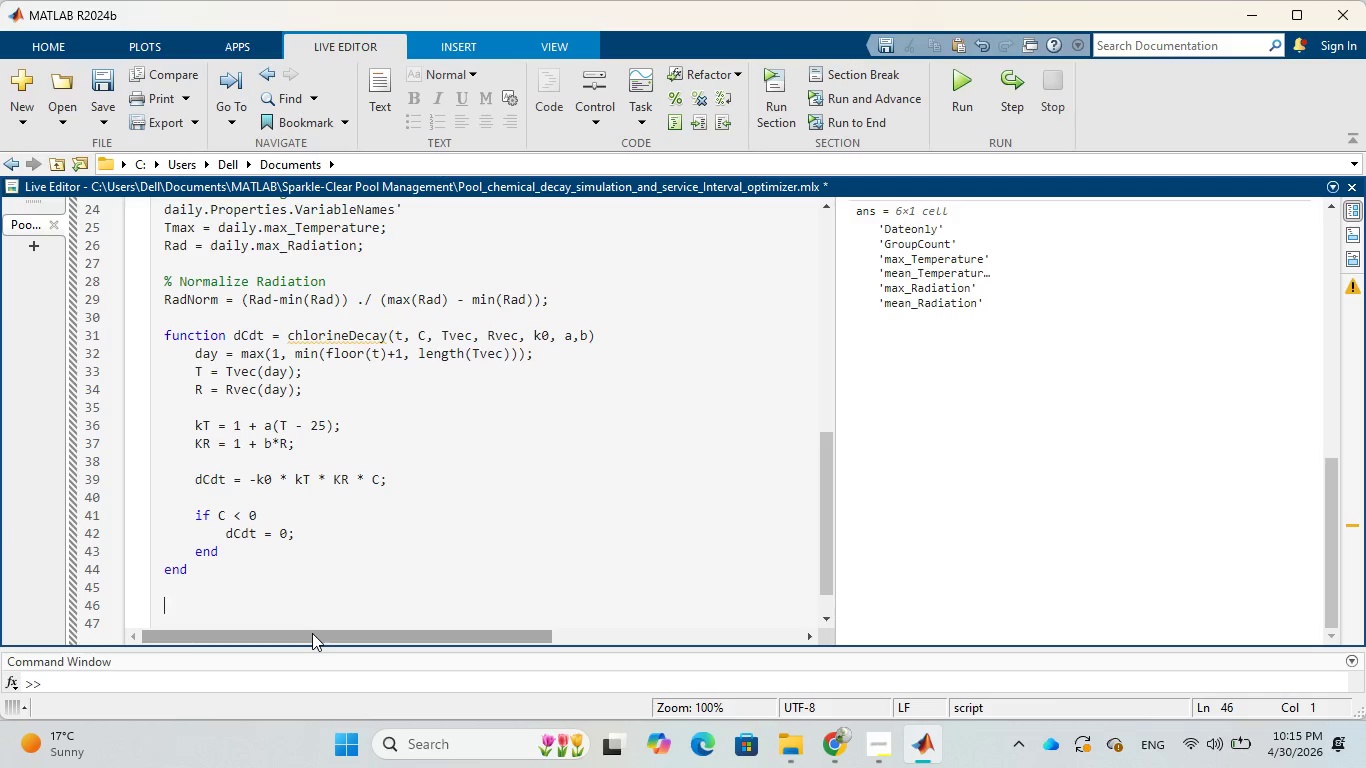 
wait(7.56)
 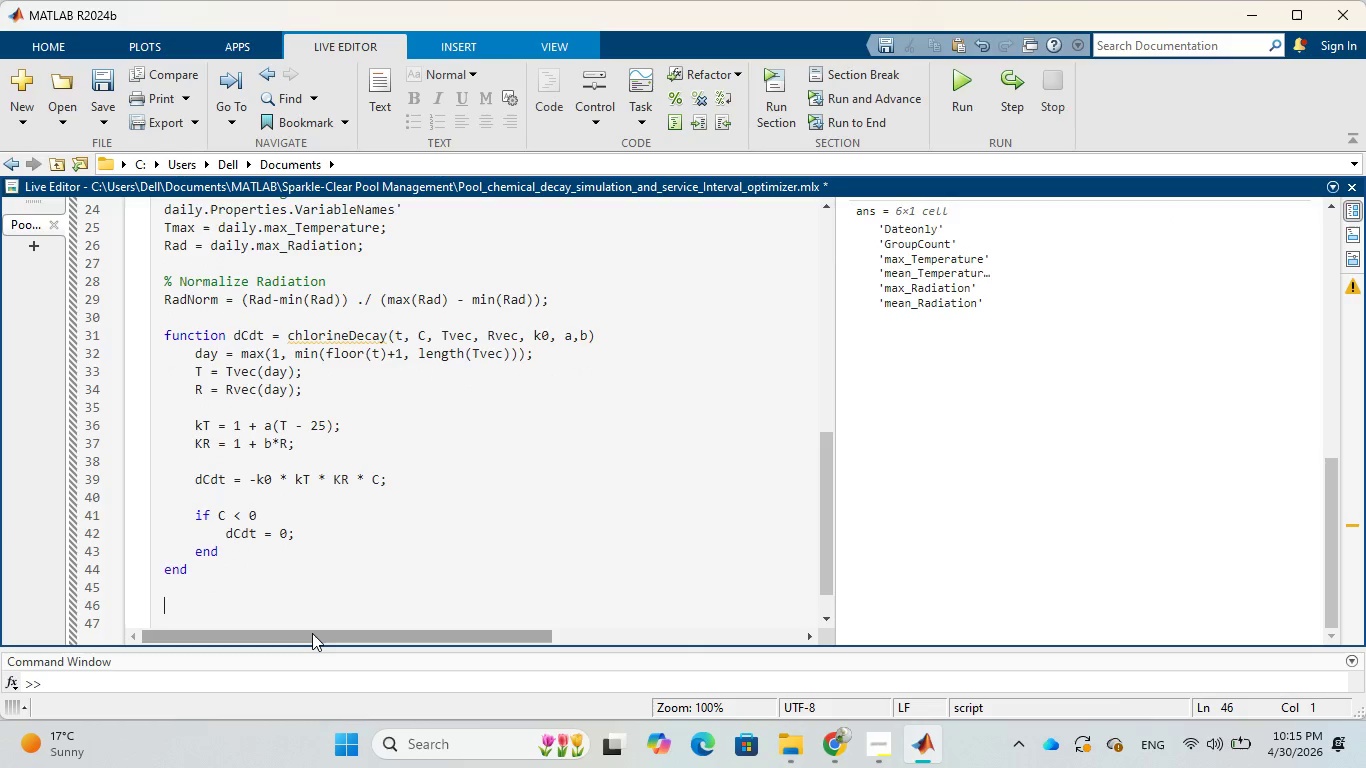 
type(% Pae)
key(Backspace)
type(rameters)
 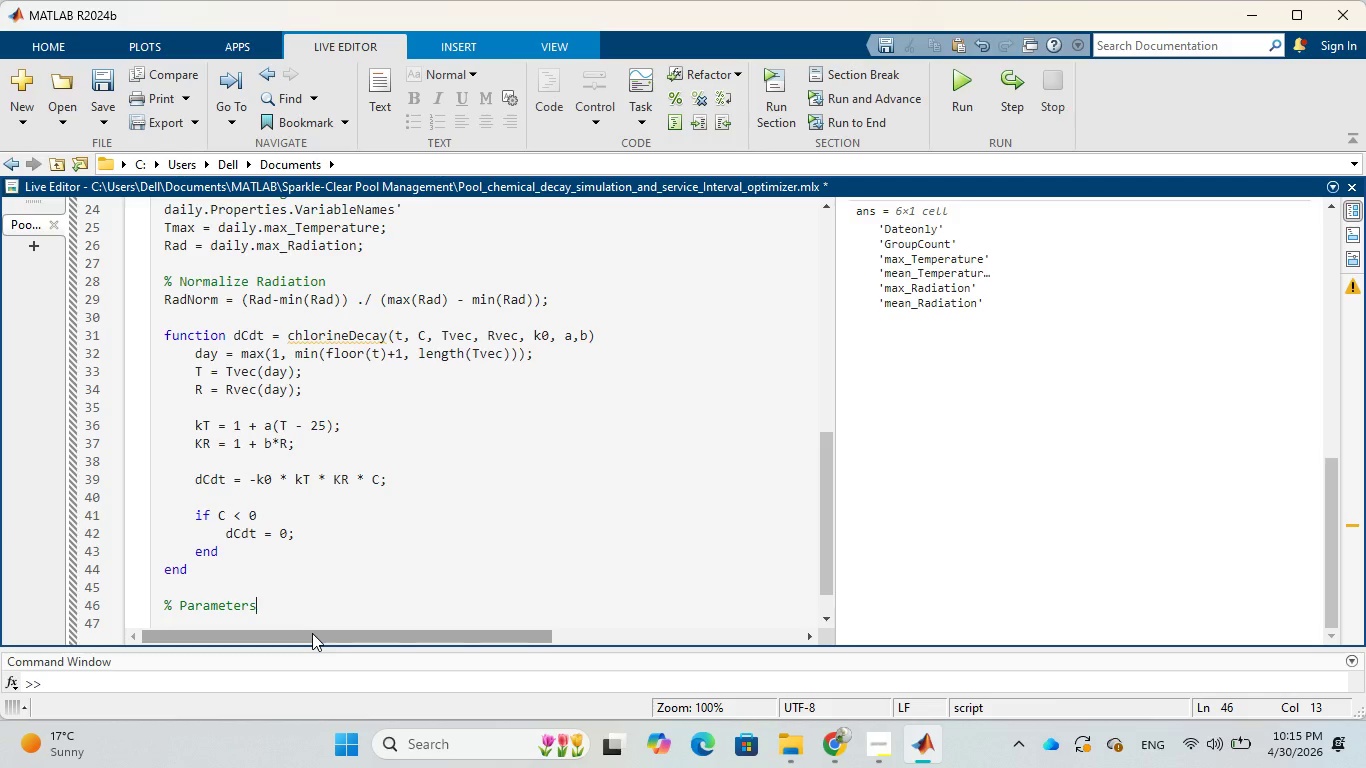 
key(Enter)
 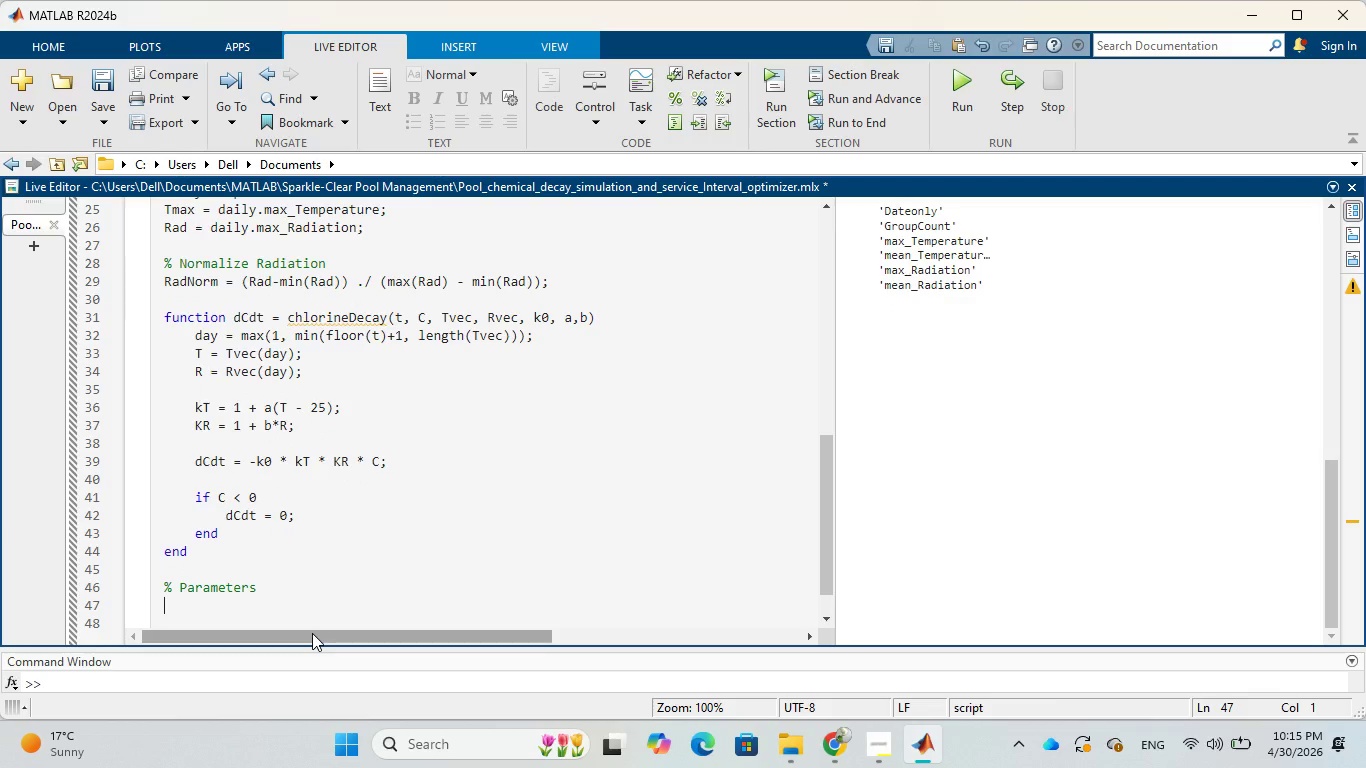 
type(IC = )
 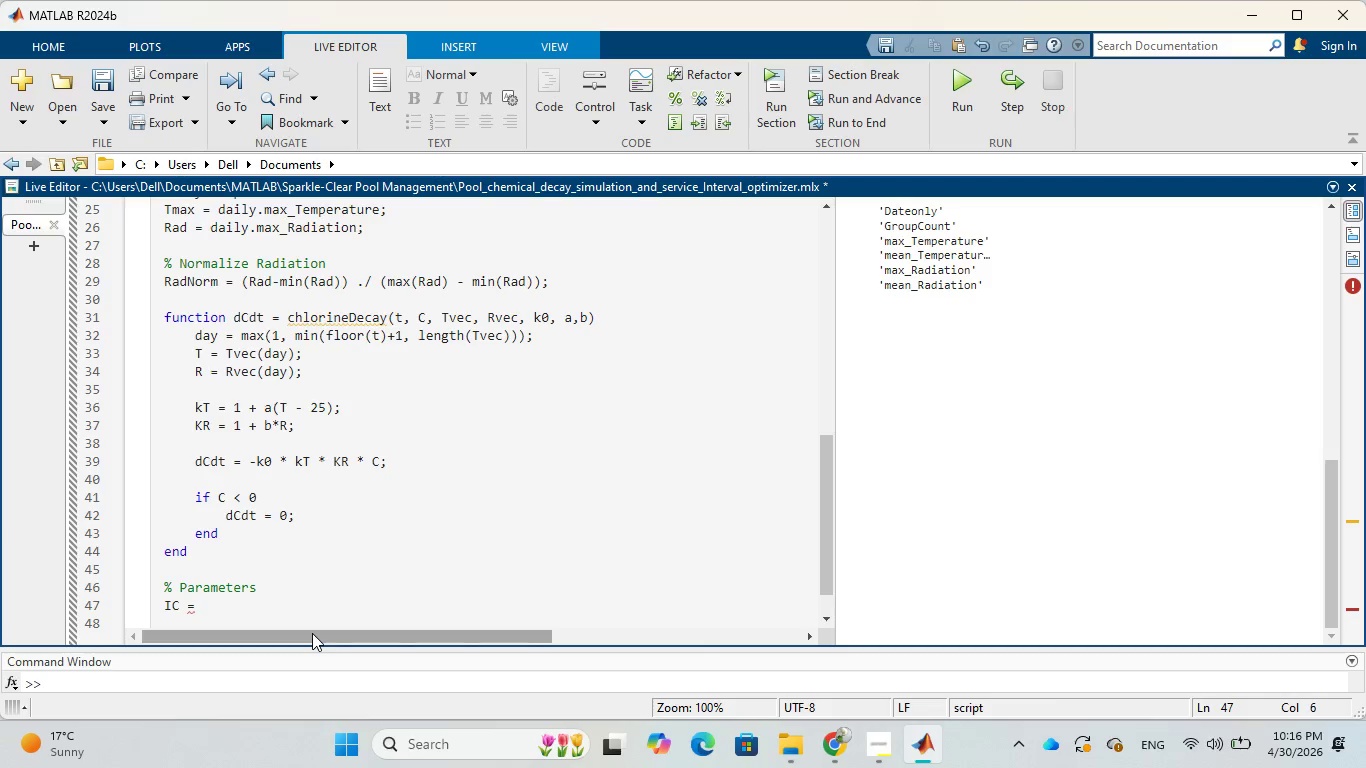 
wait(34.2)
 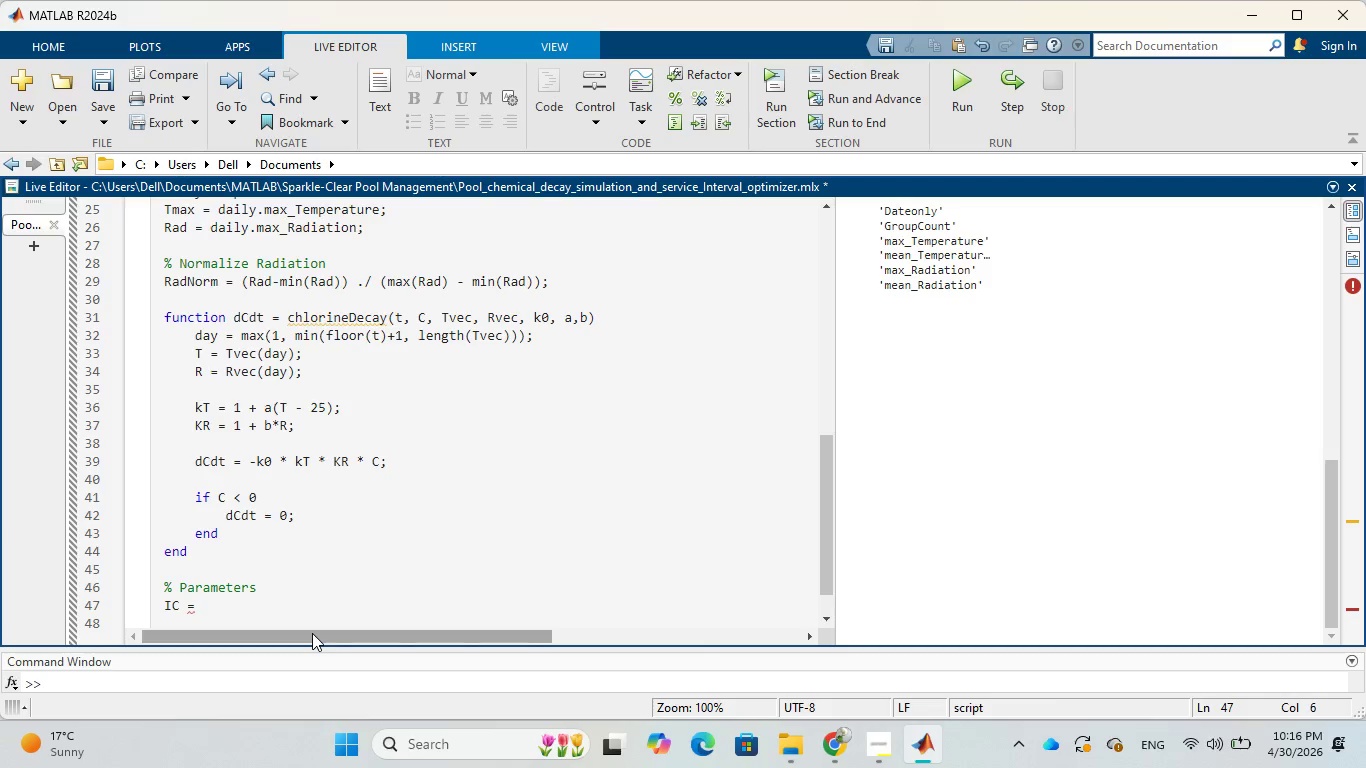 
key(4)
 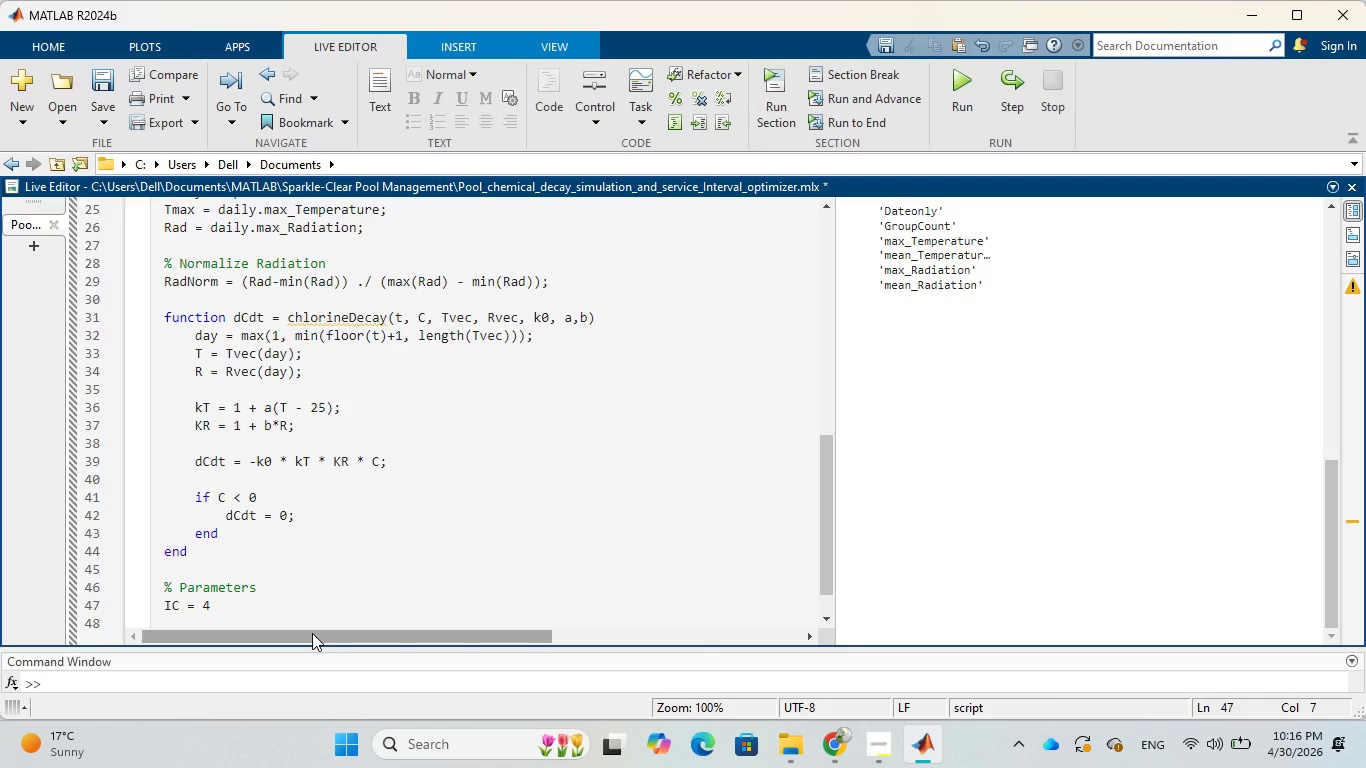 
key(Semicolon)
 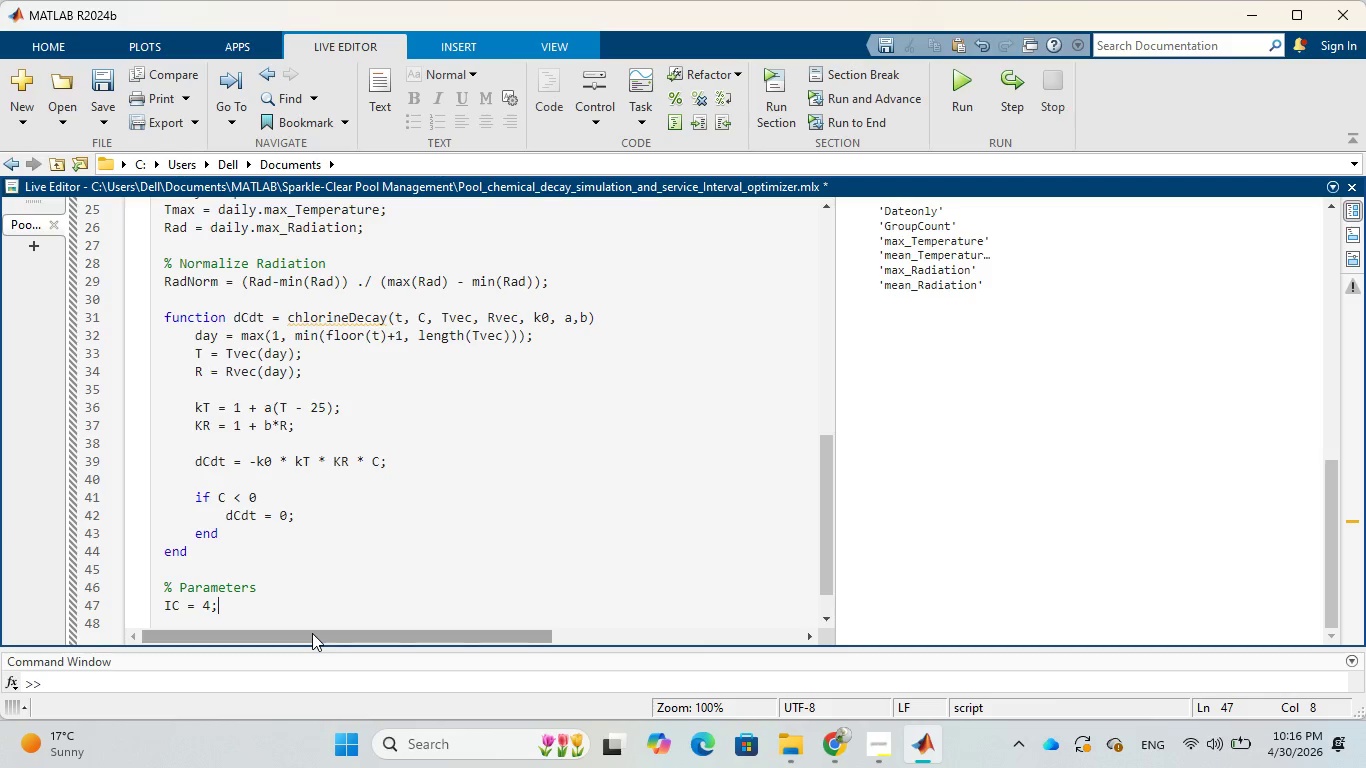 
key(Enter)
 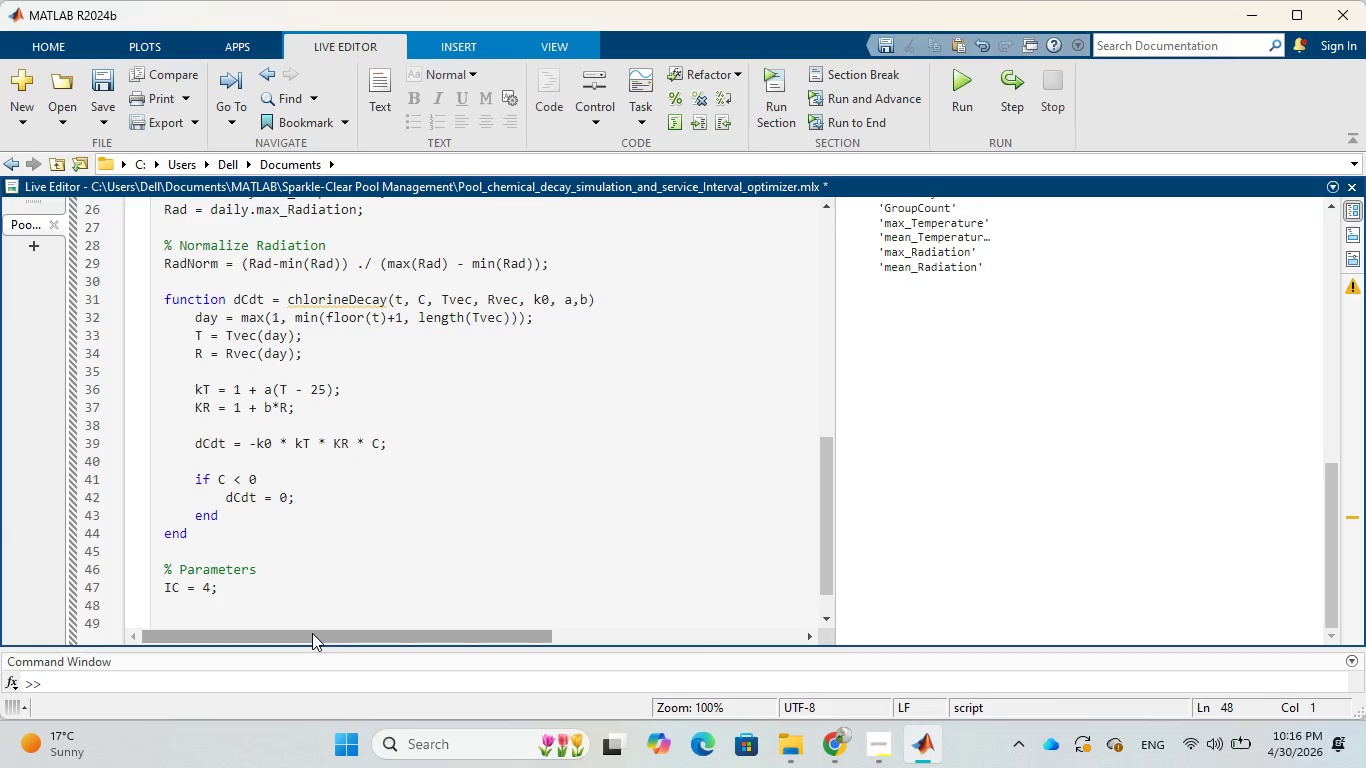 
type(k0 = 0.14)
key(Backspace)
type(5;)
 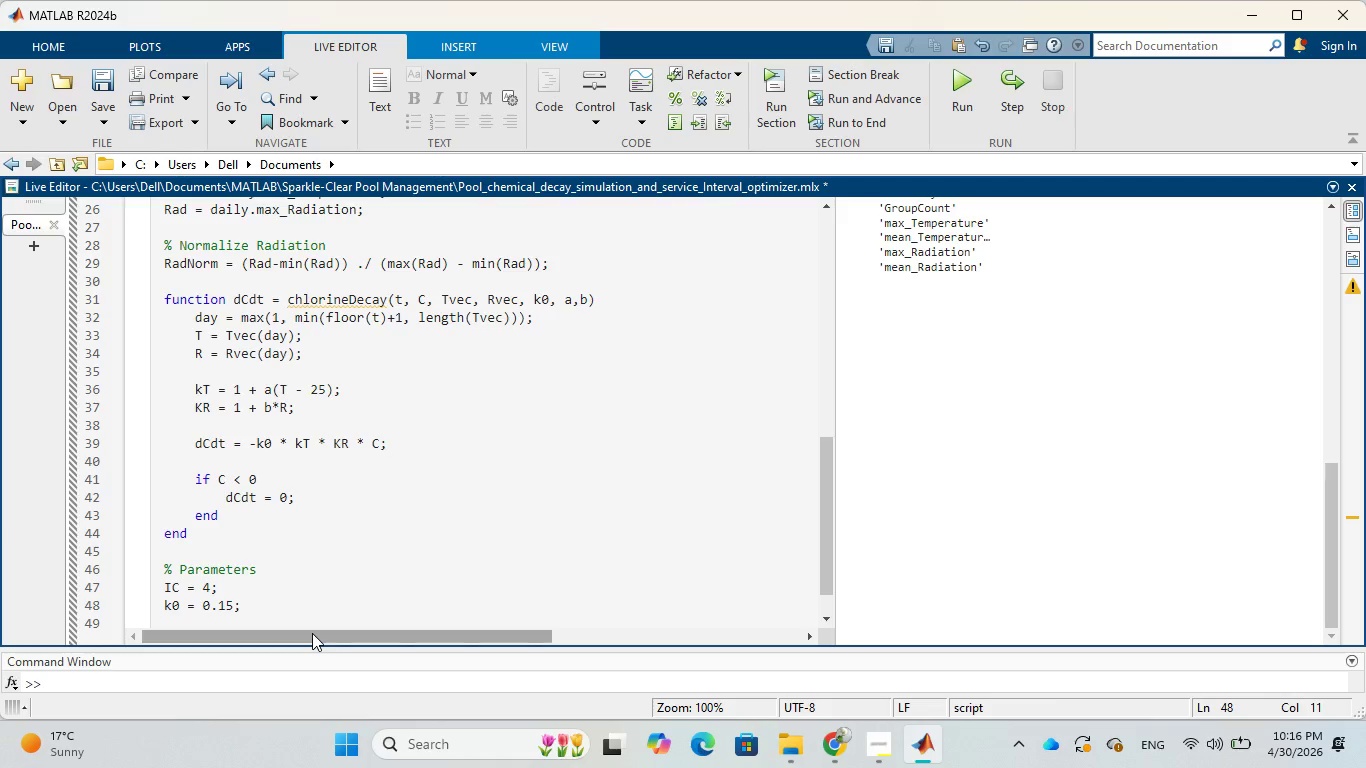 
key(Enter)
 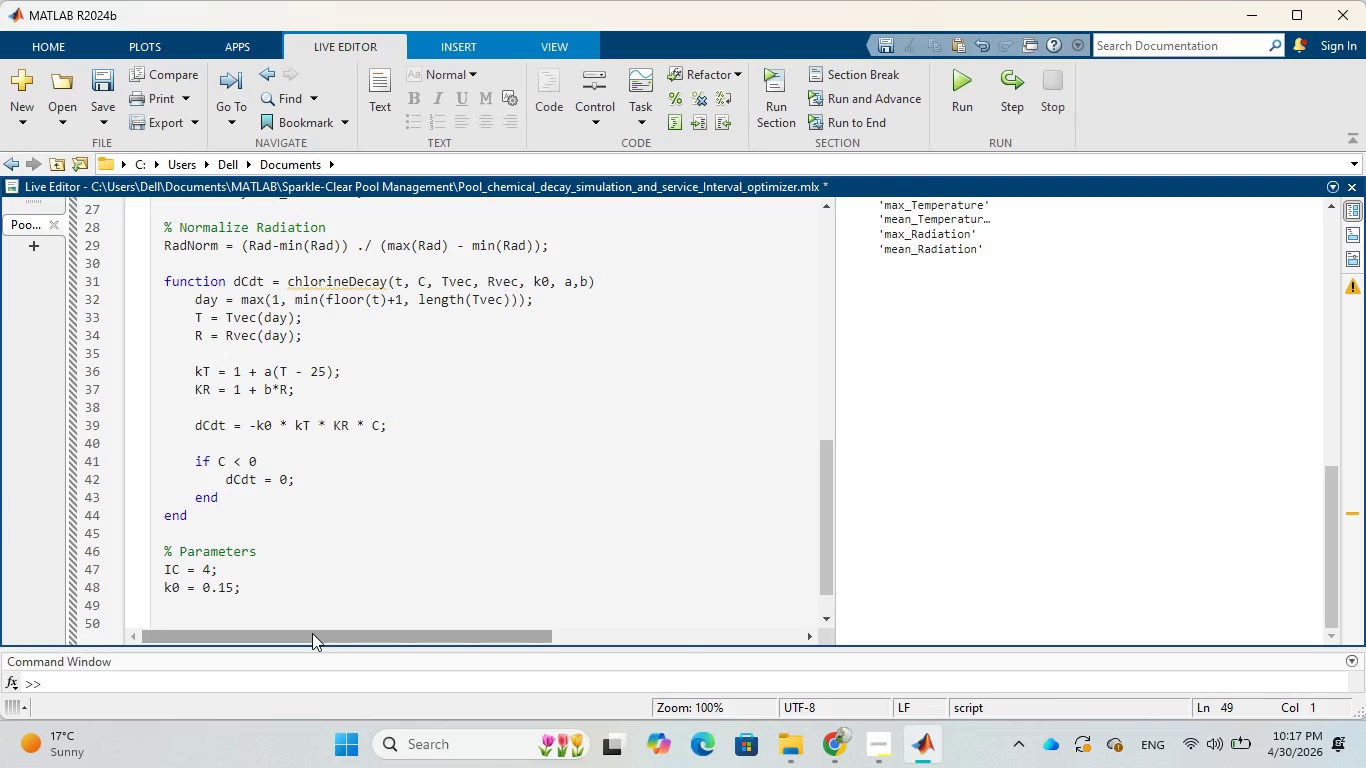 
wait(36.3)
 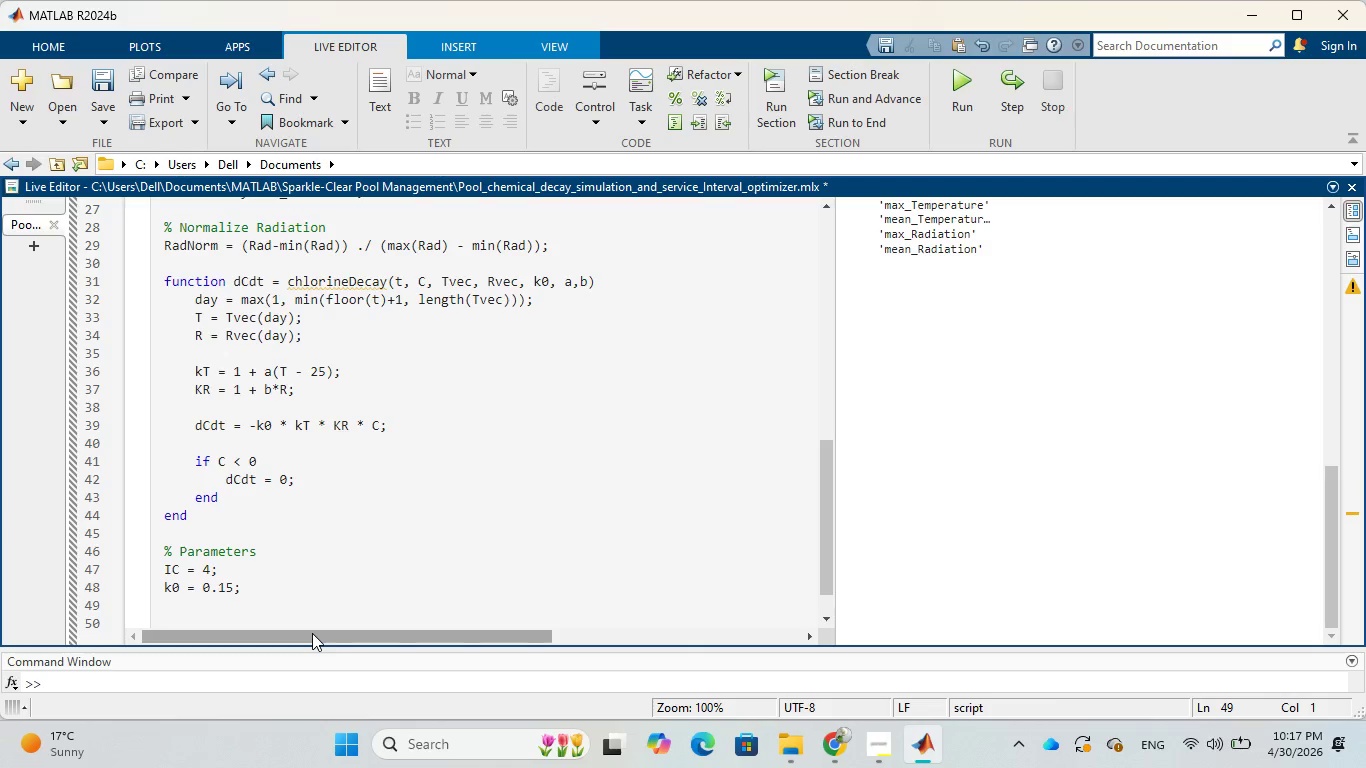 
type(a = 0.03;)
 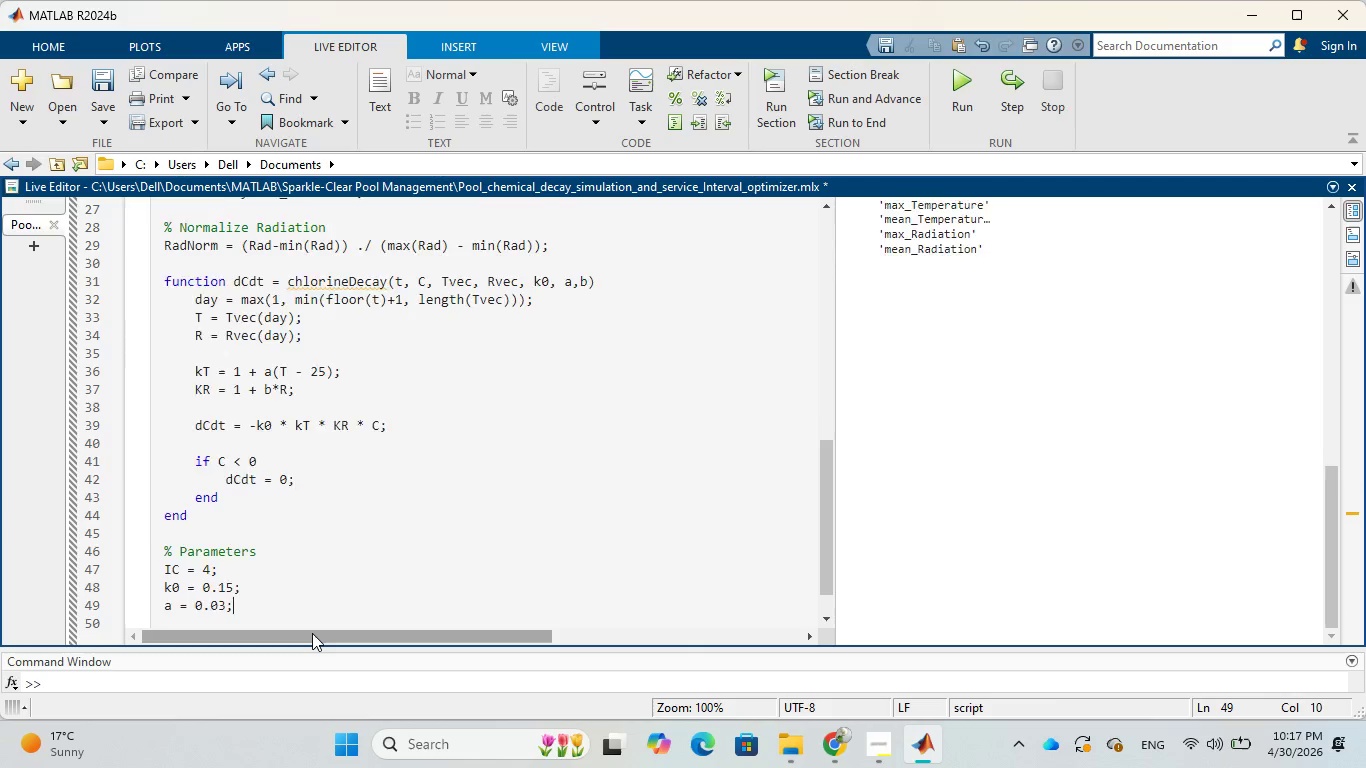 
key(Enter)
 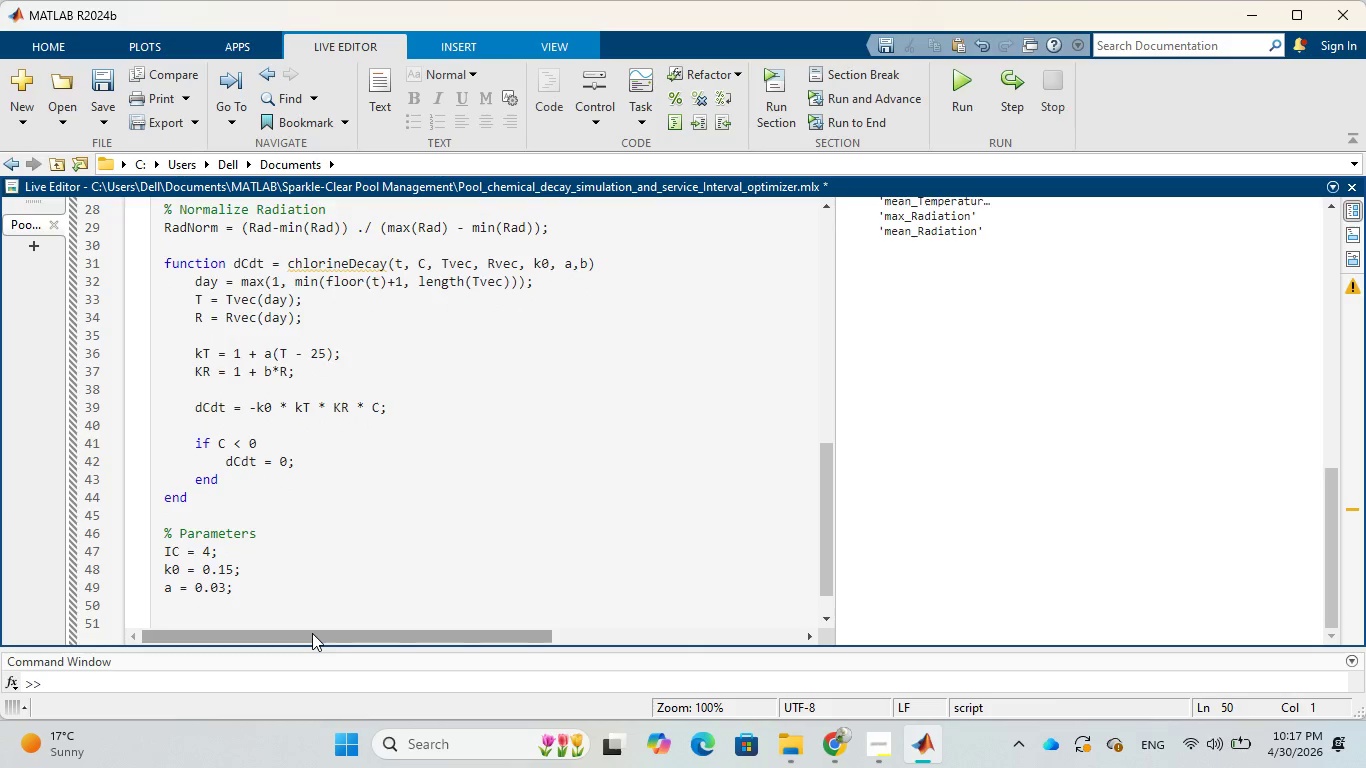 
key(B)
 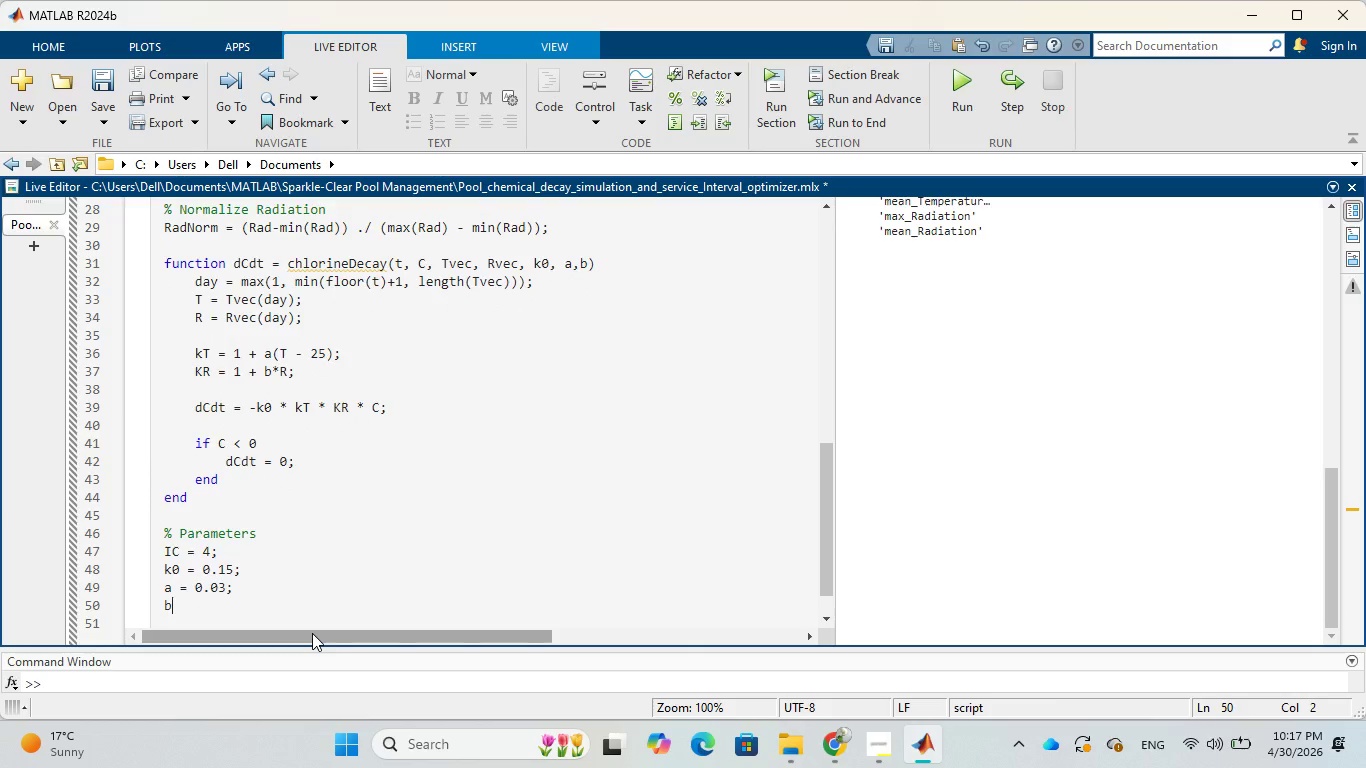 
key(Space)
 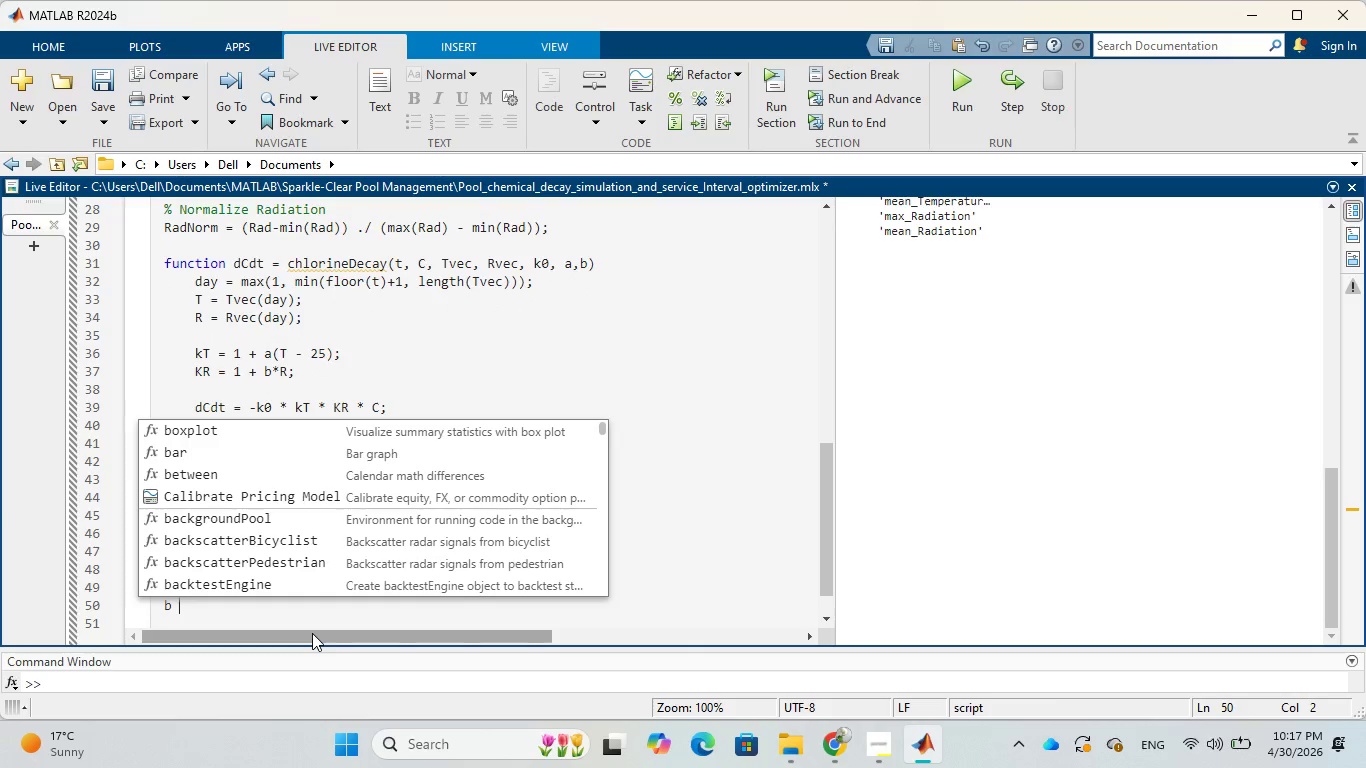 
key(Equal)
 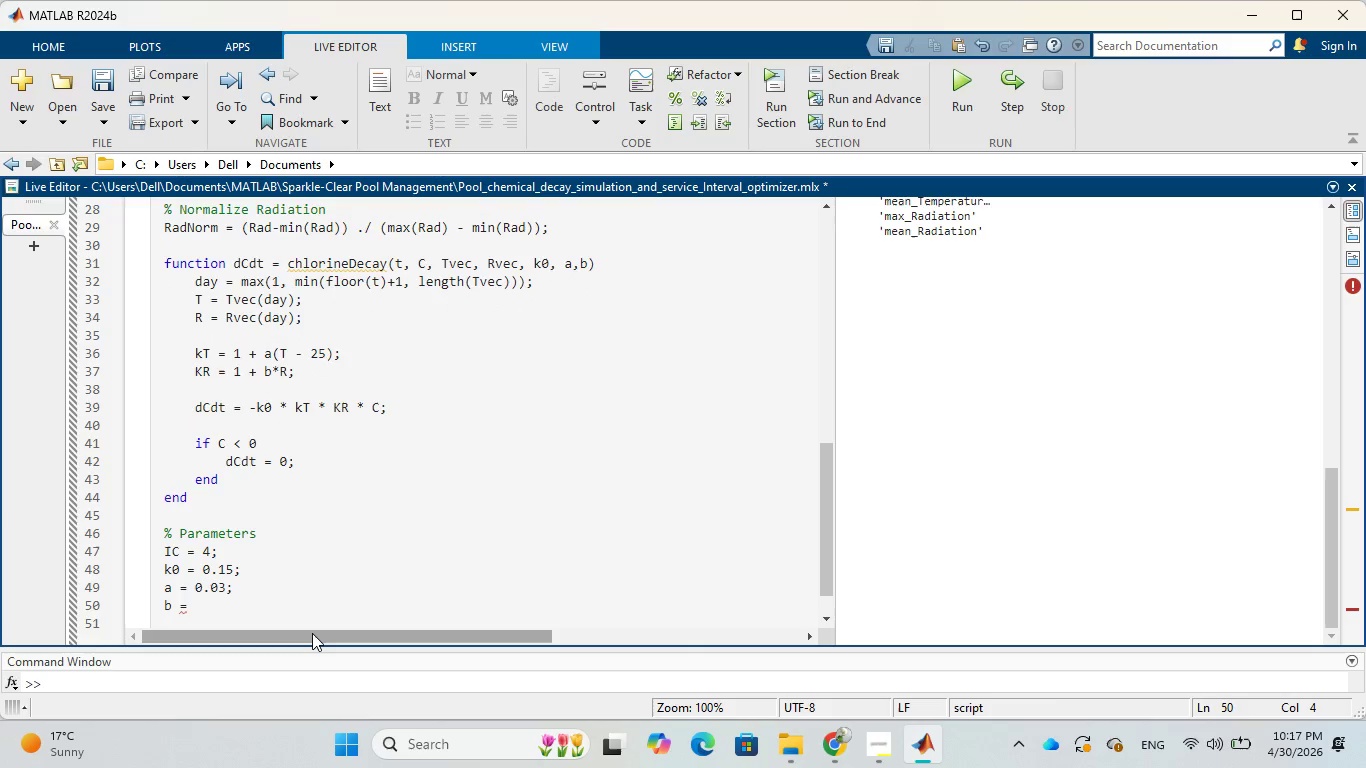 
key(Space)
 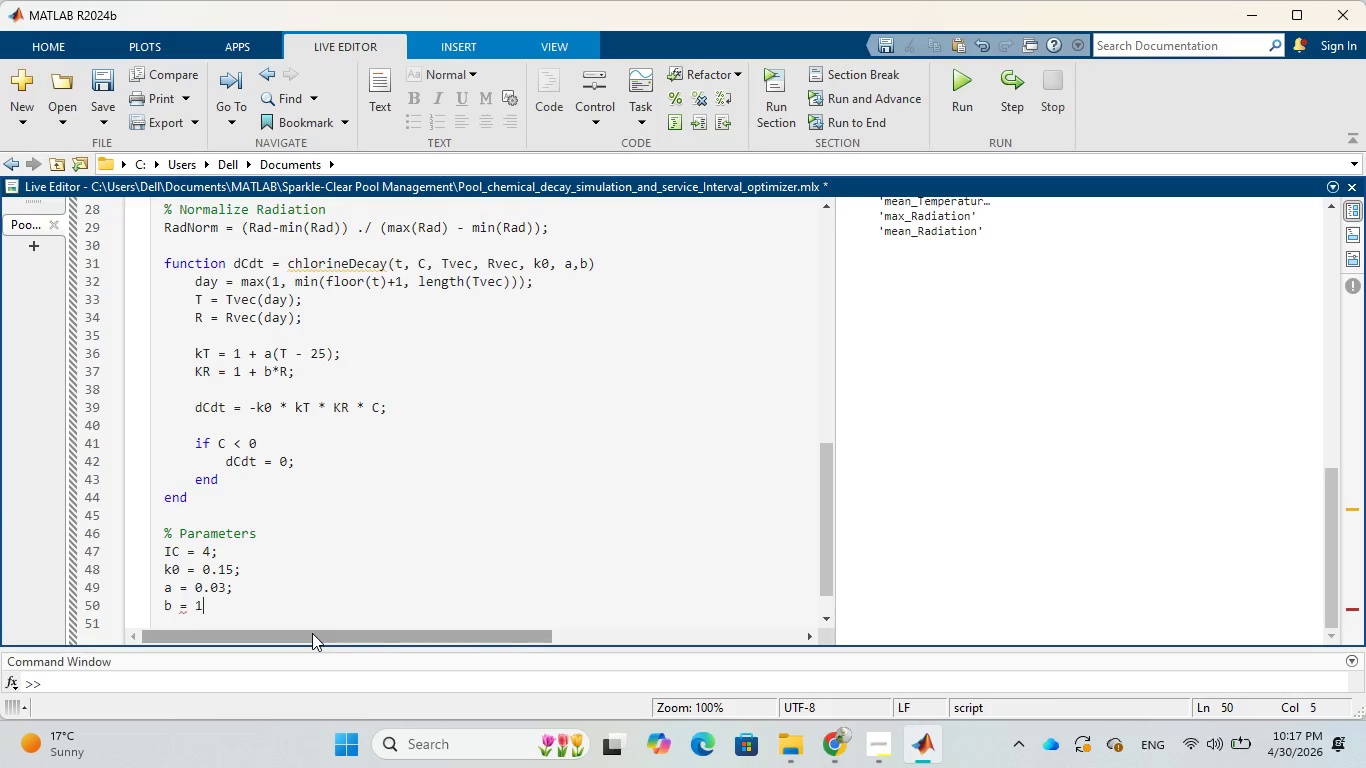 
key(1)
 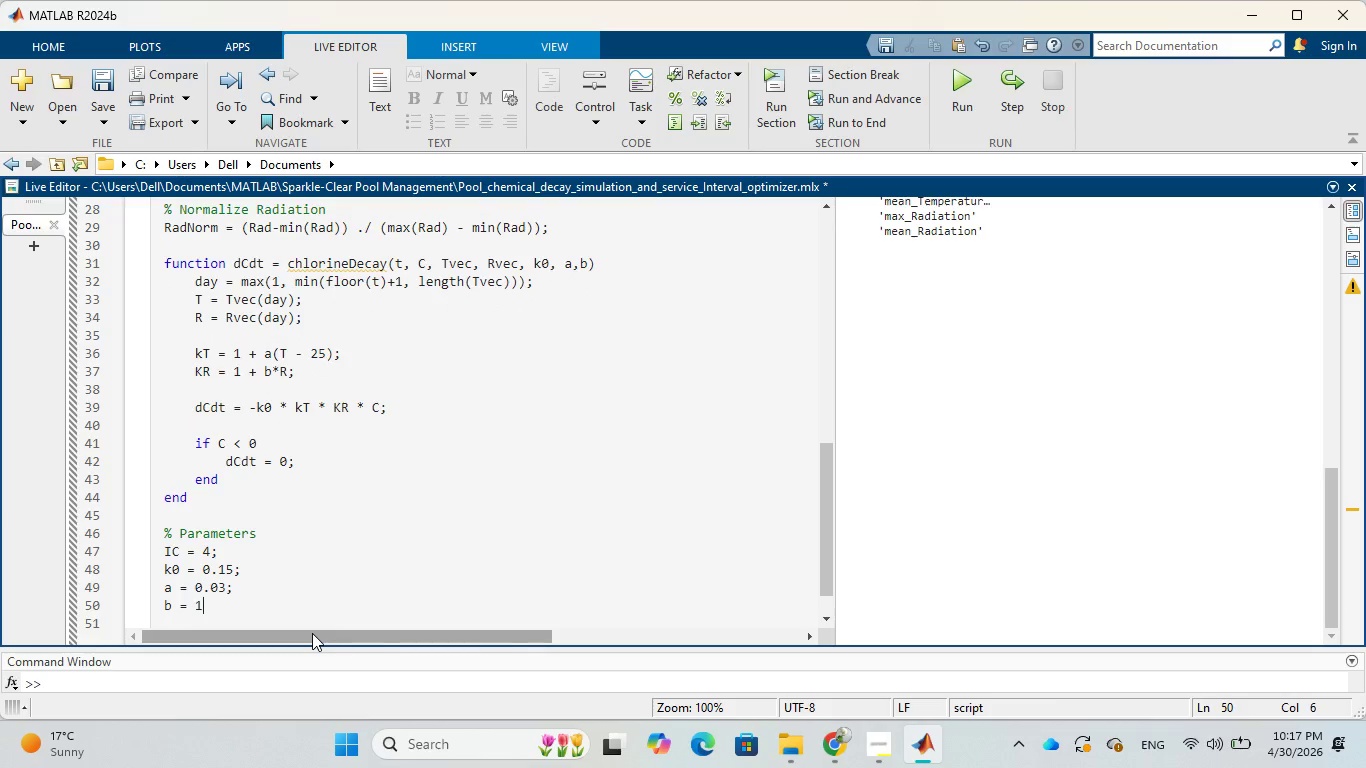 
key(Period)
 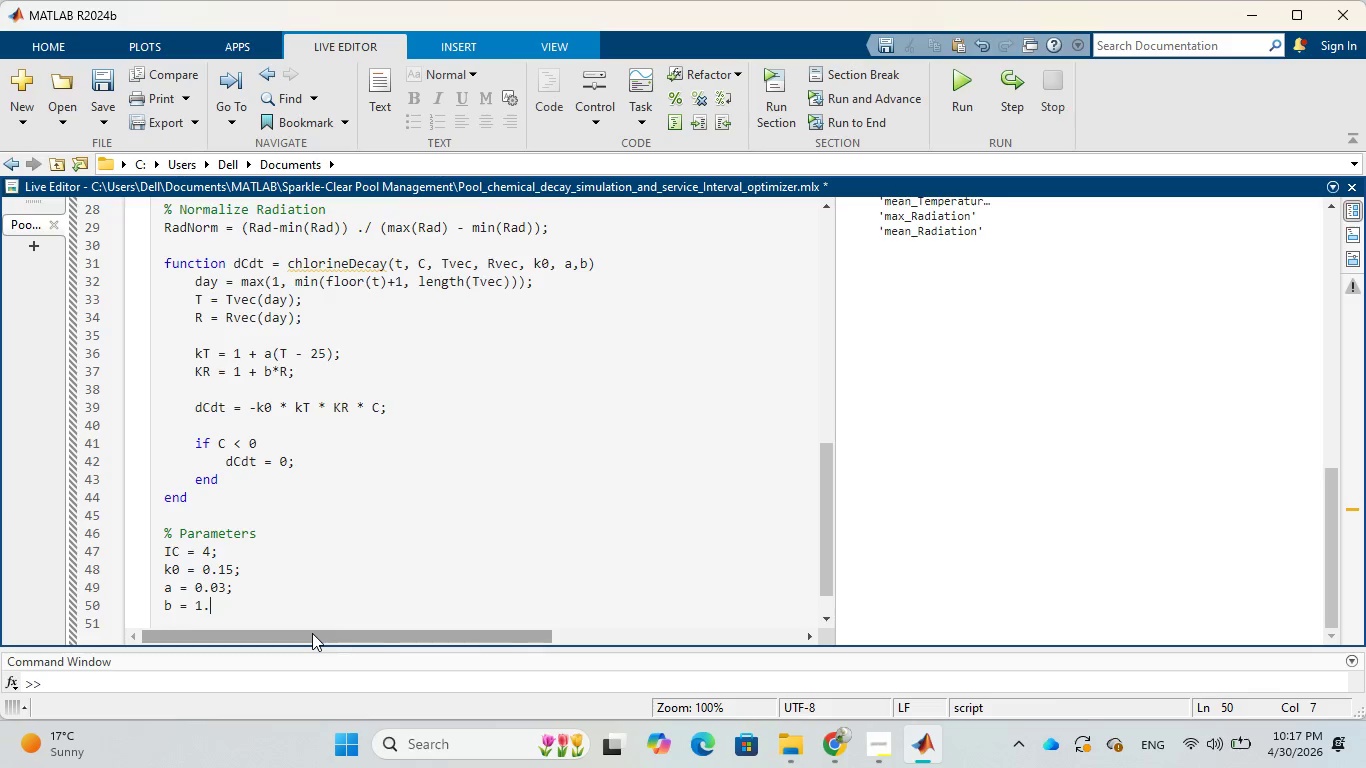 
key(5)
 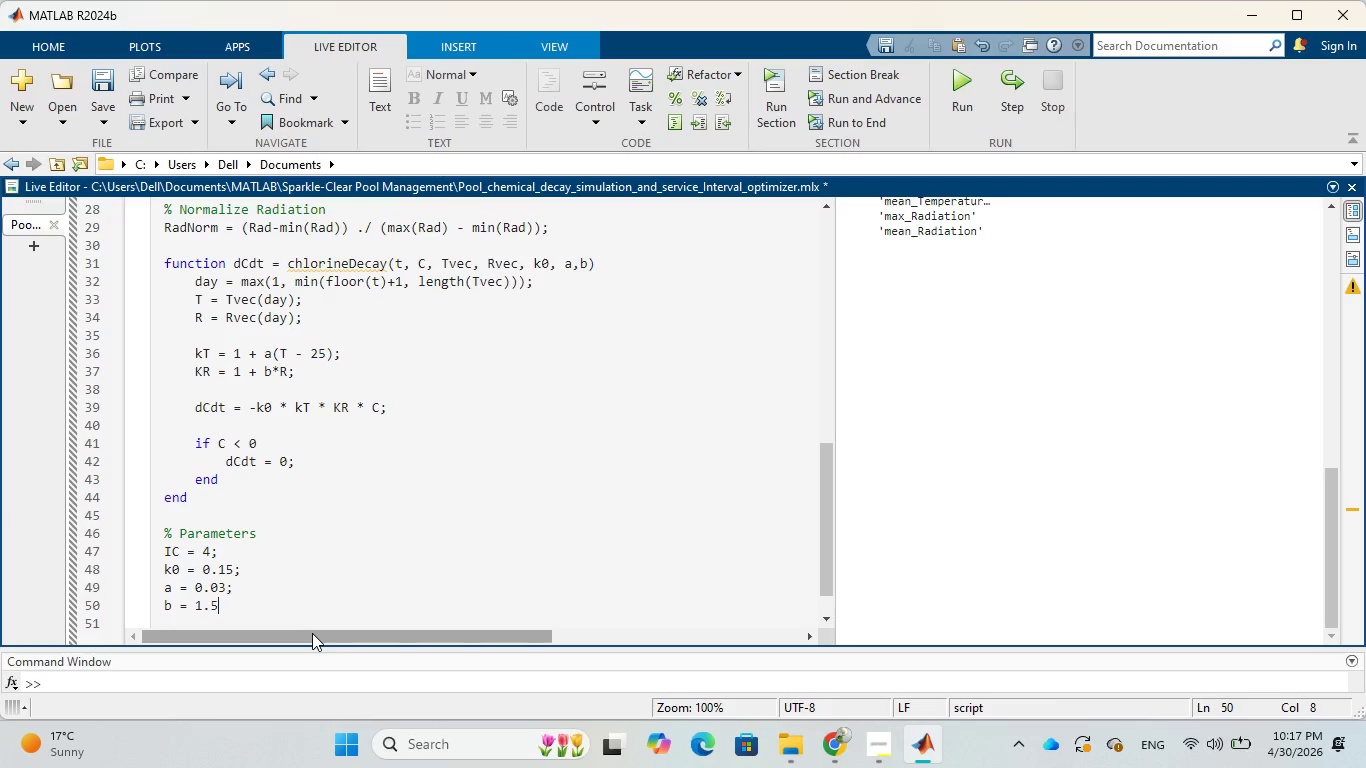 
key(Semicolon)
 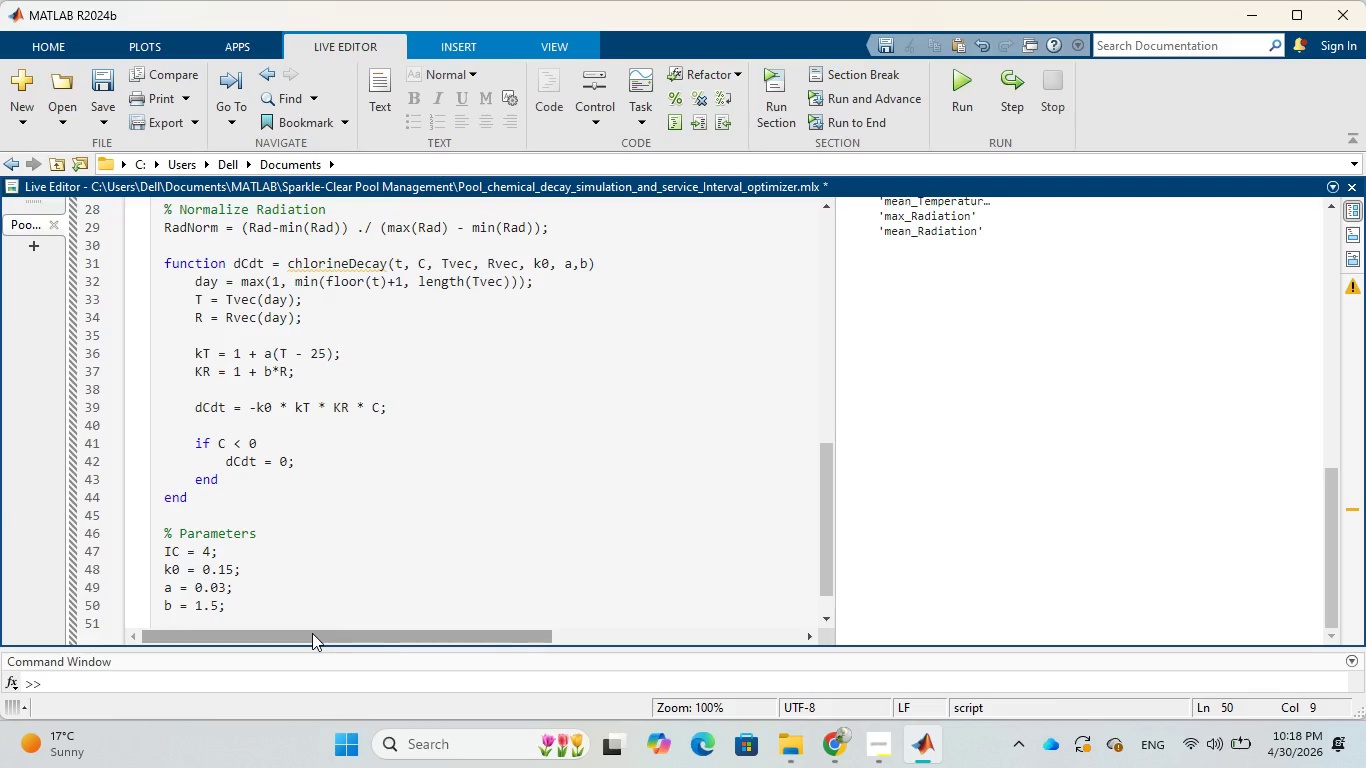 
wait(64.83)
 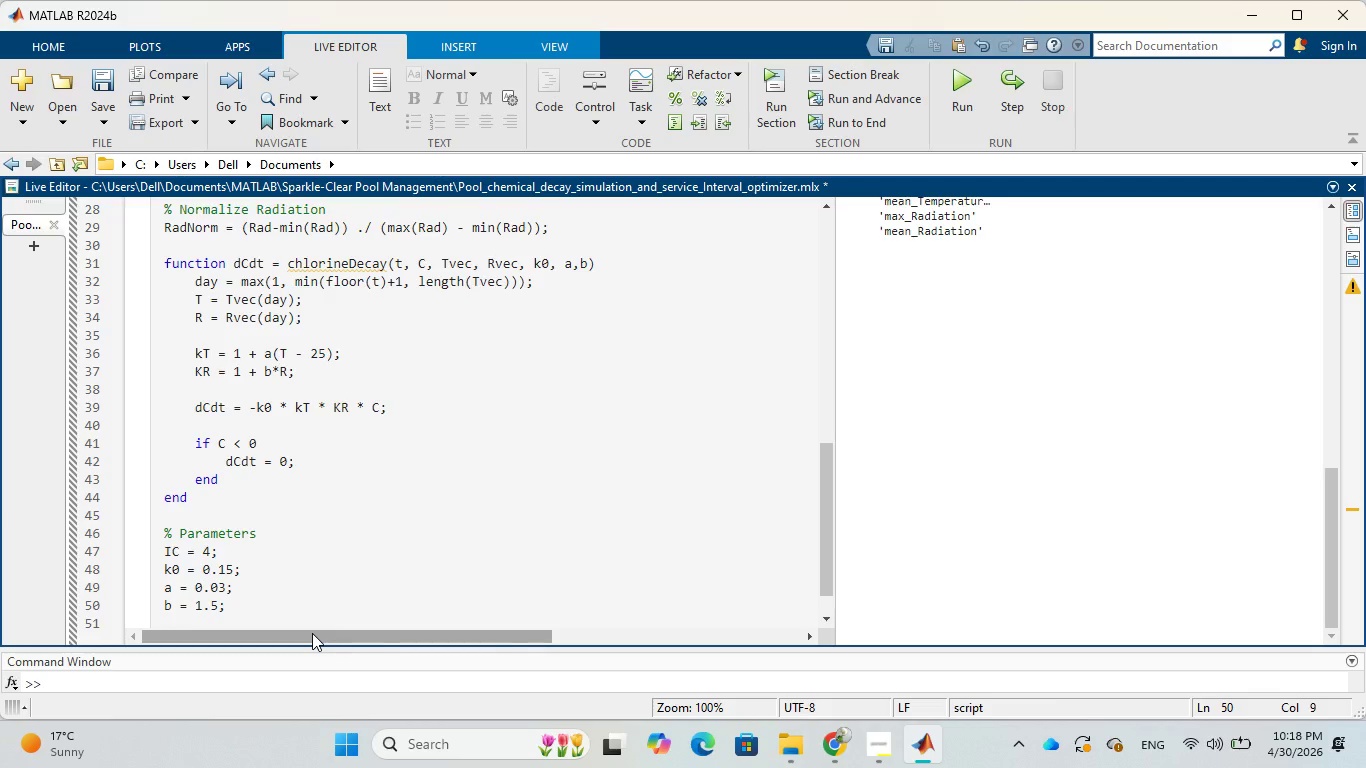 
key(Enter)
 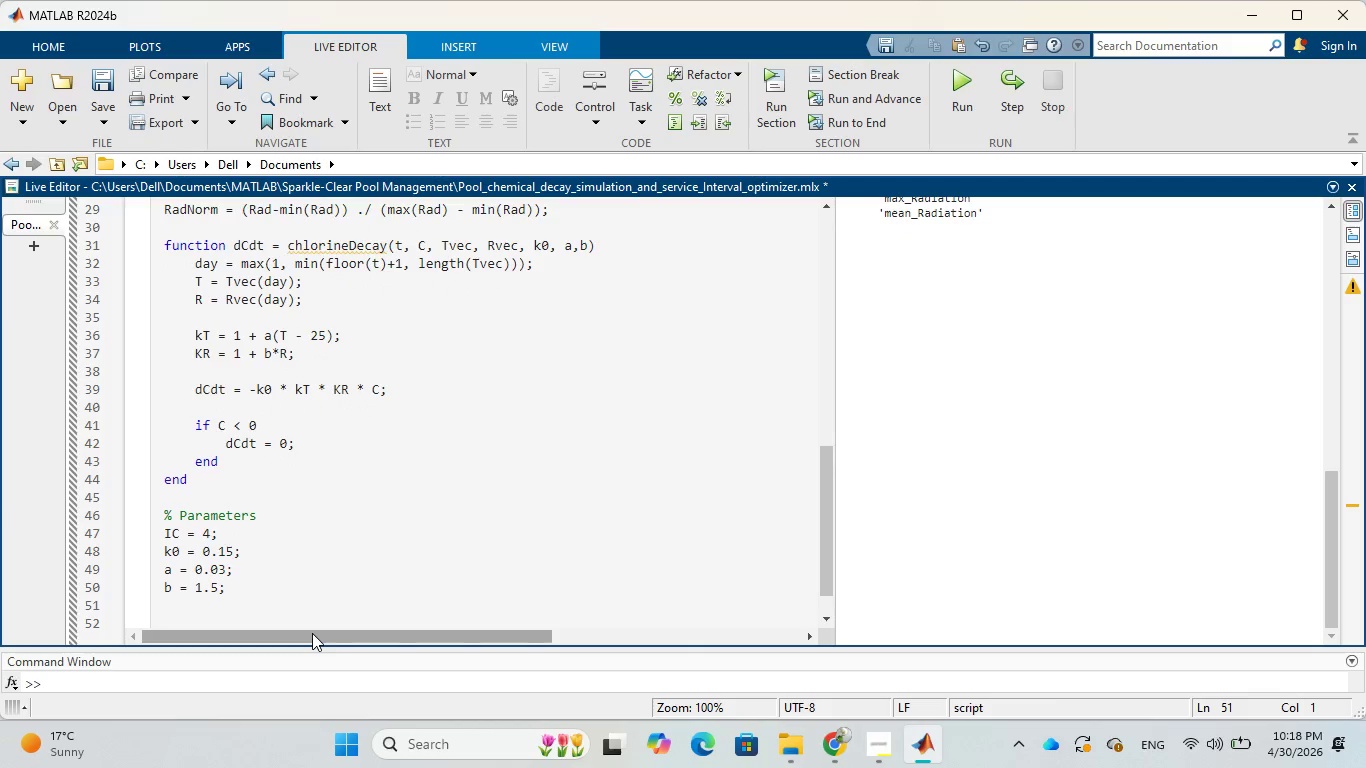 
type(num)
 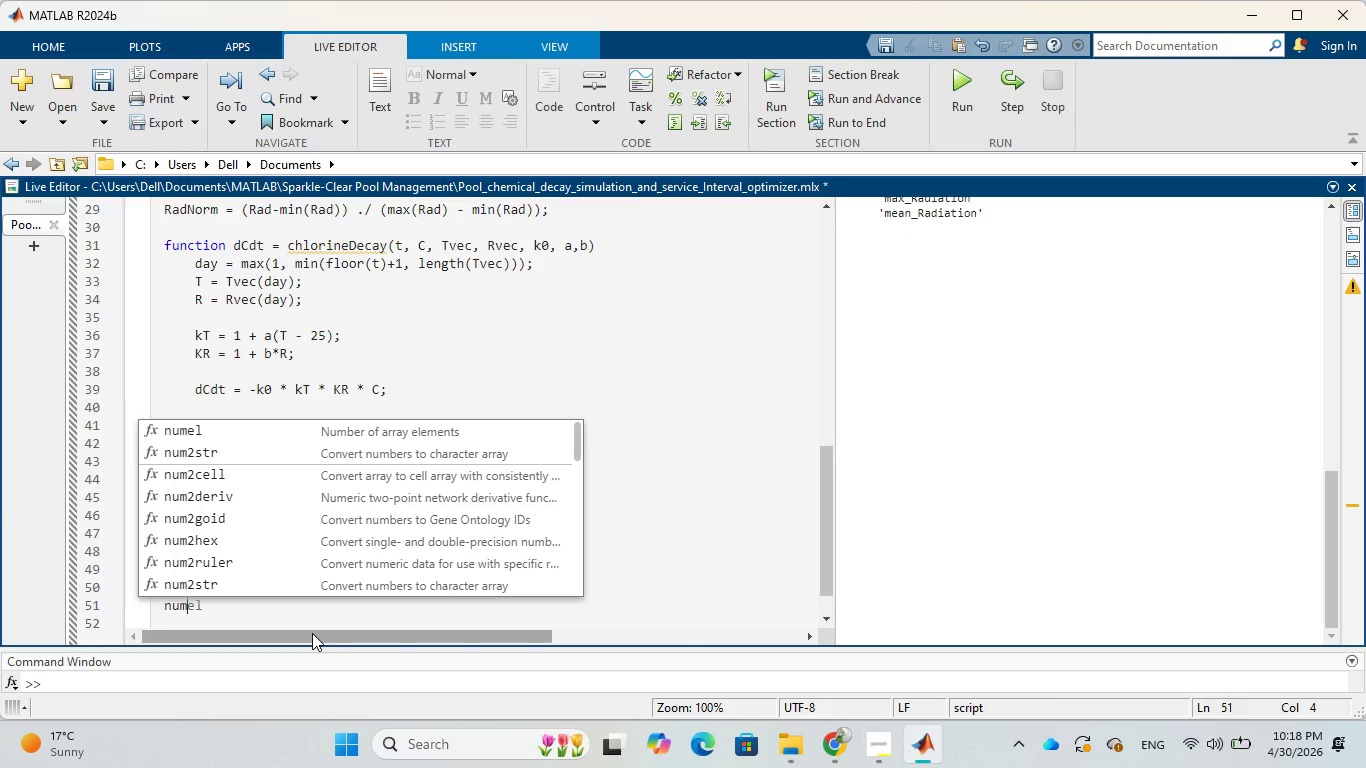 
type(Days = 14;)
 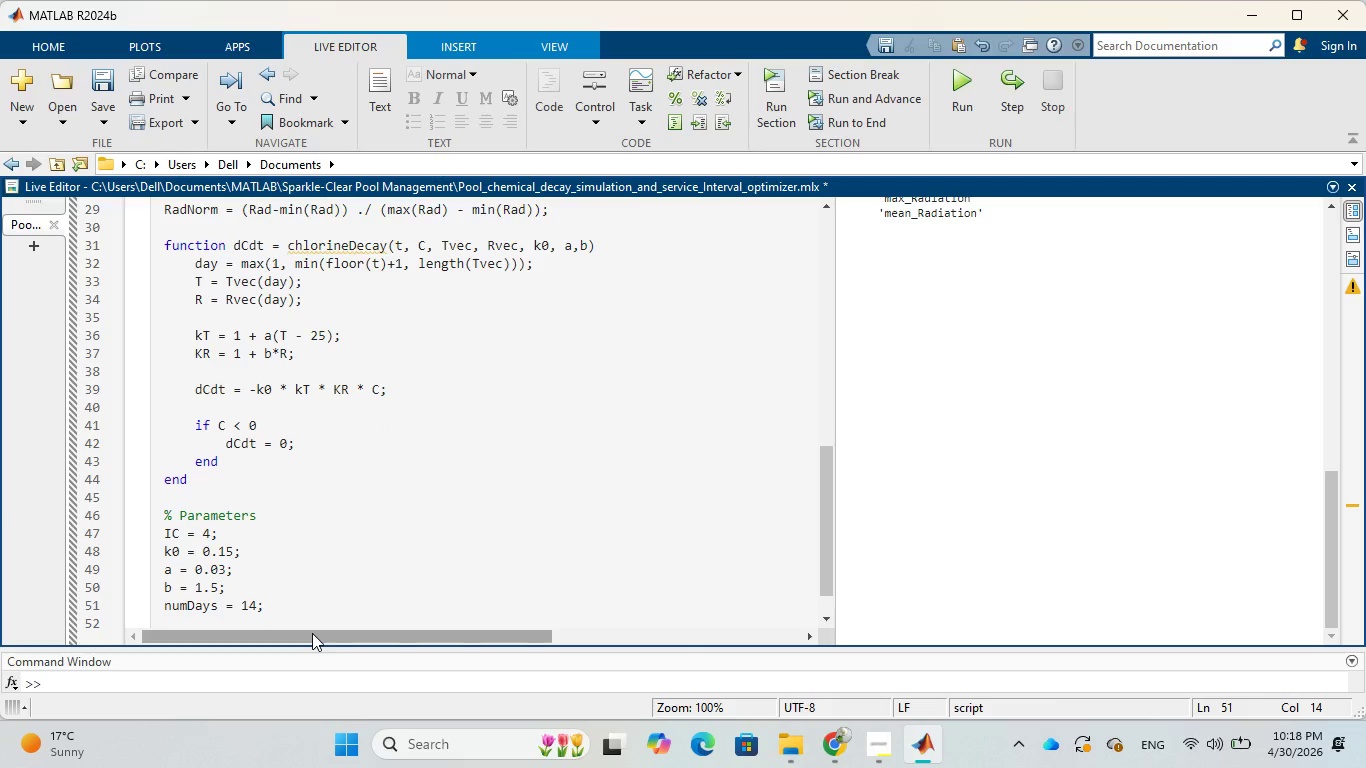 
key(Enter)
 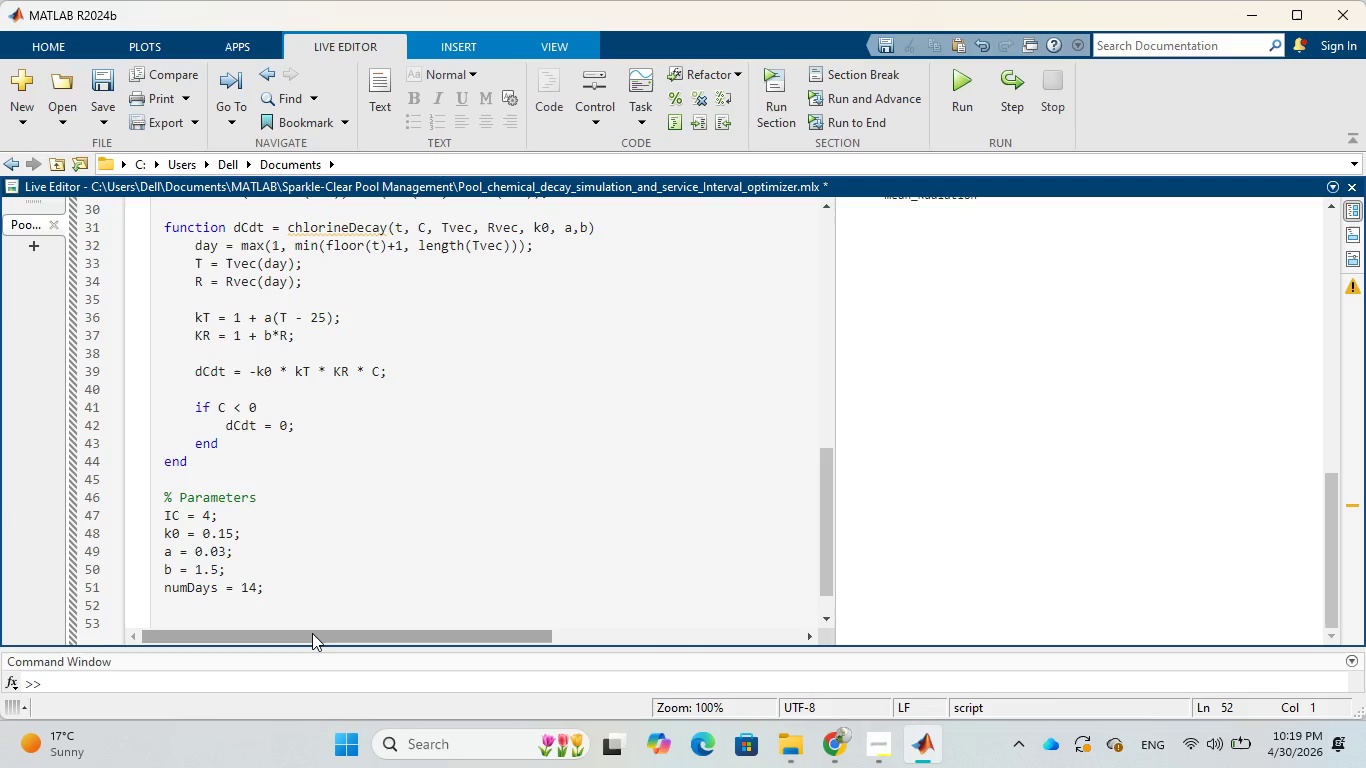 
wait(10.48)
 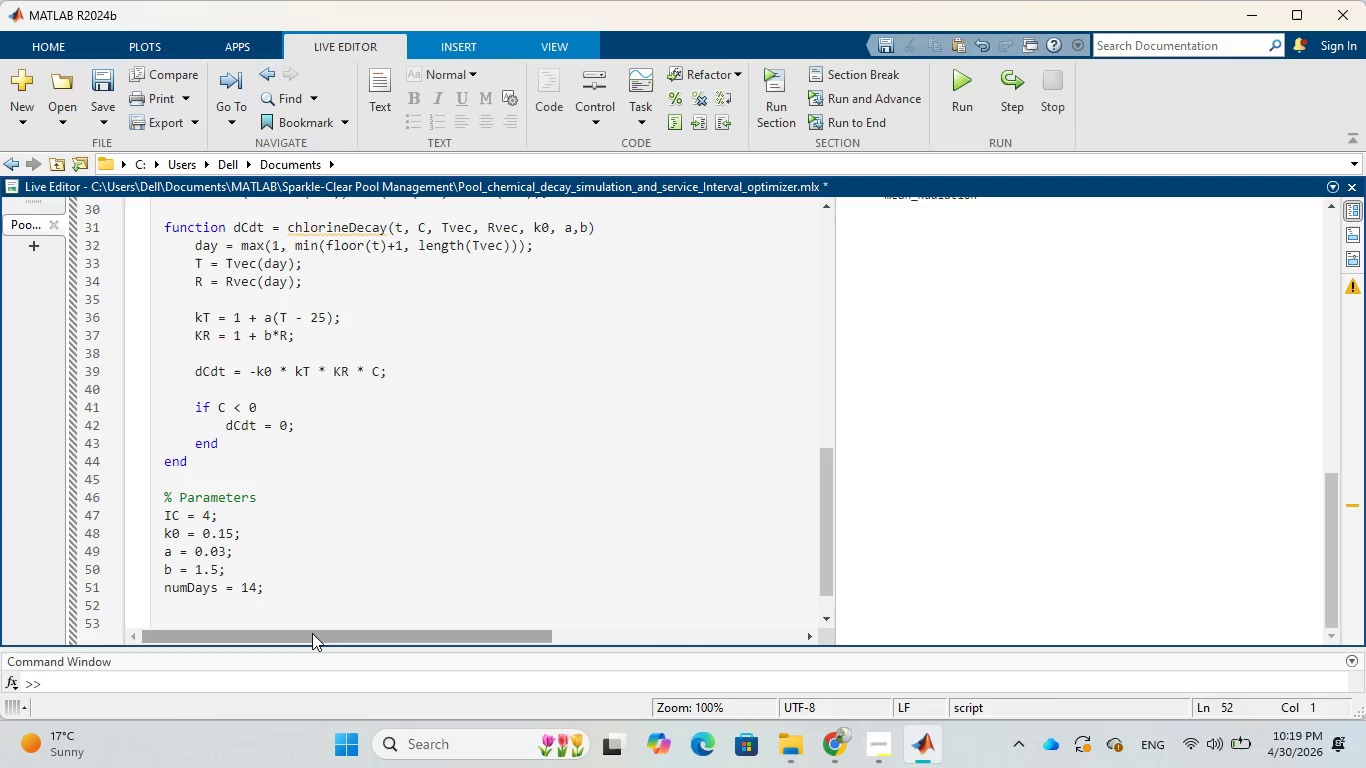 
type(Tvec = )
 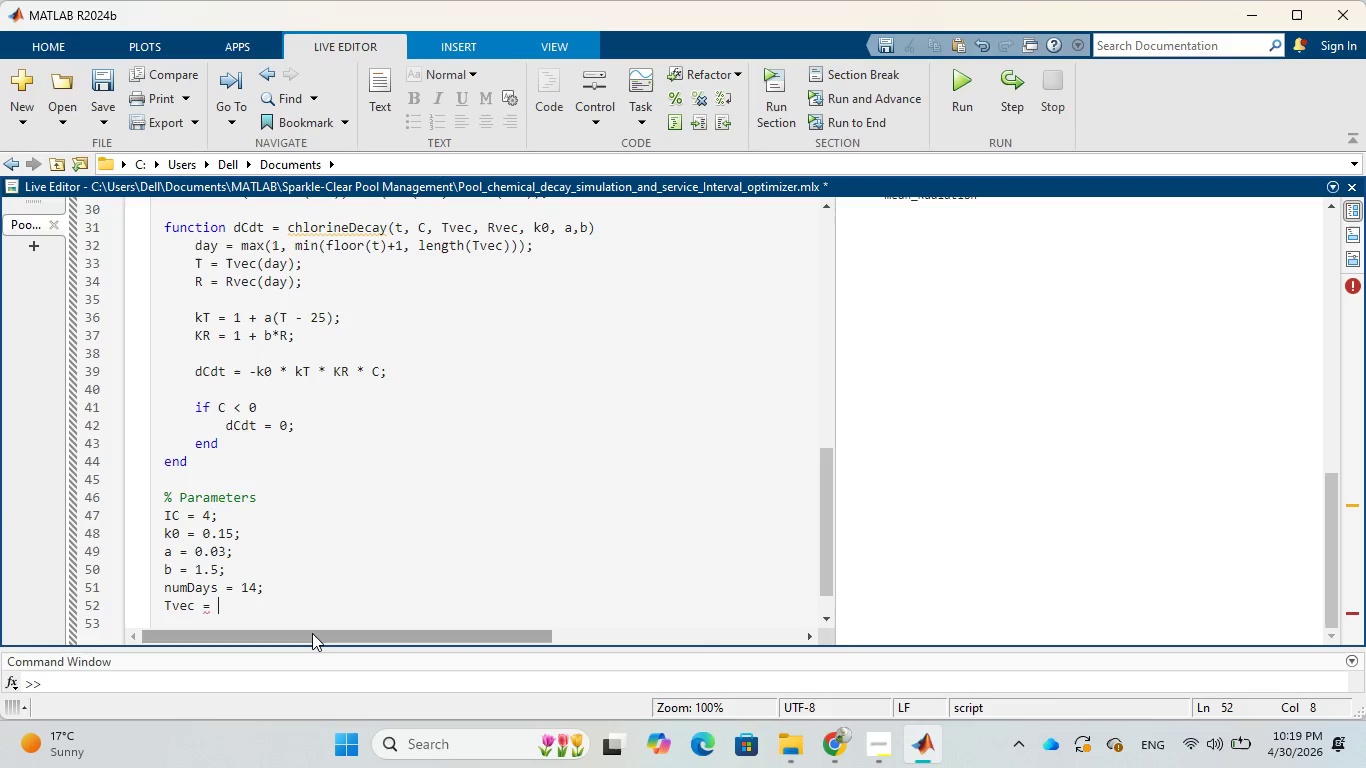 
type(Tmax(1:)
 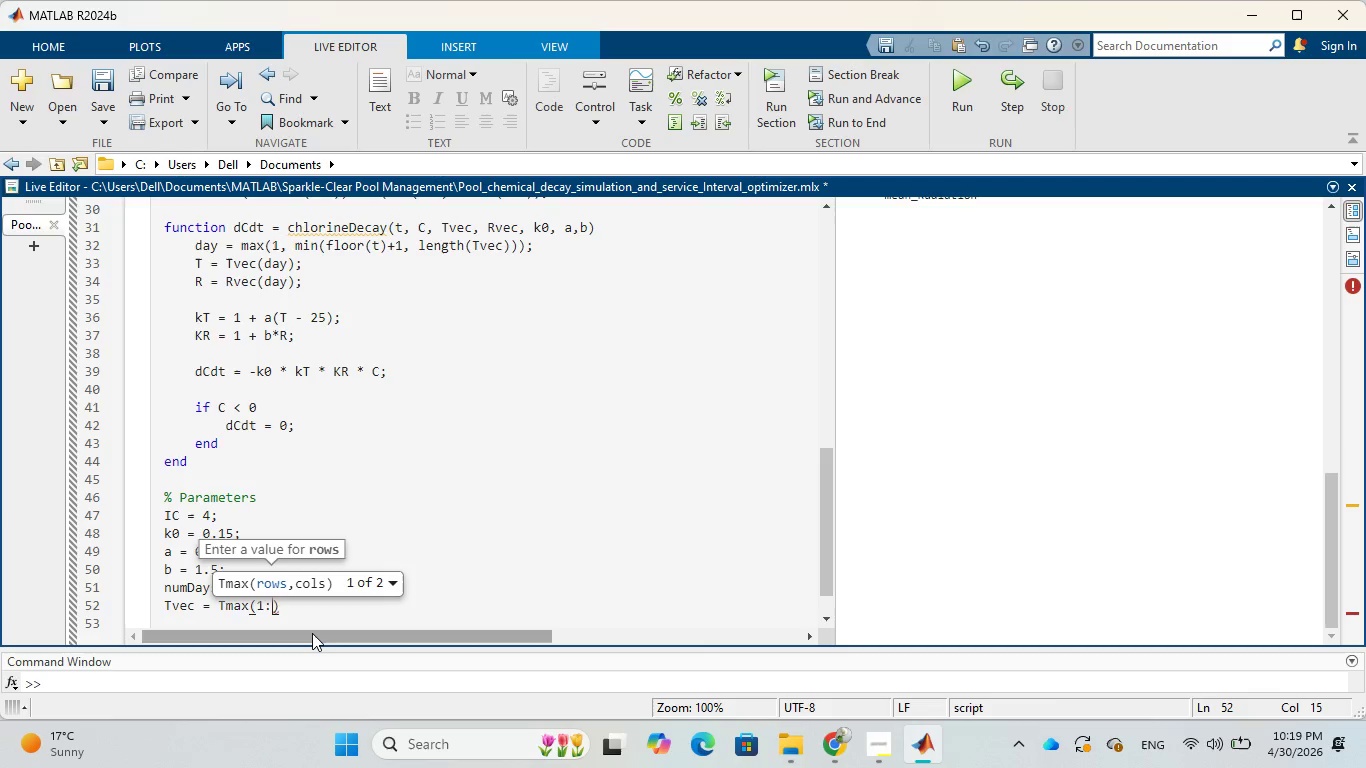 
key(N)
 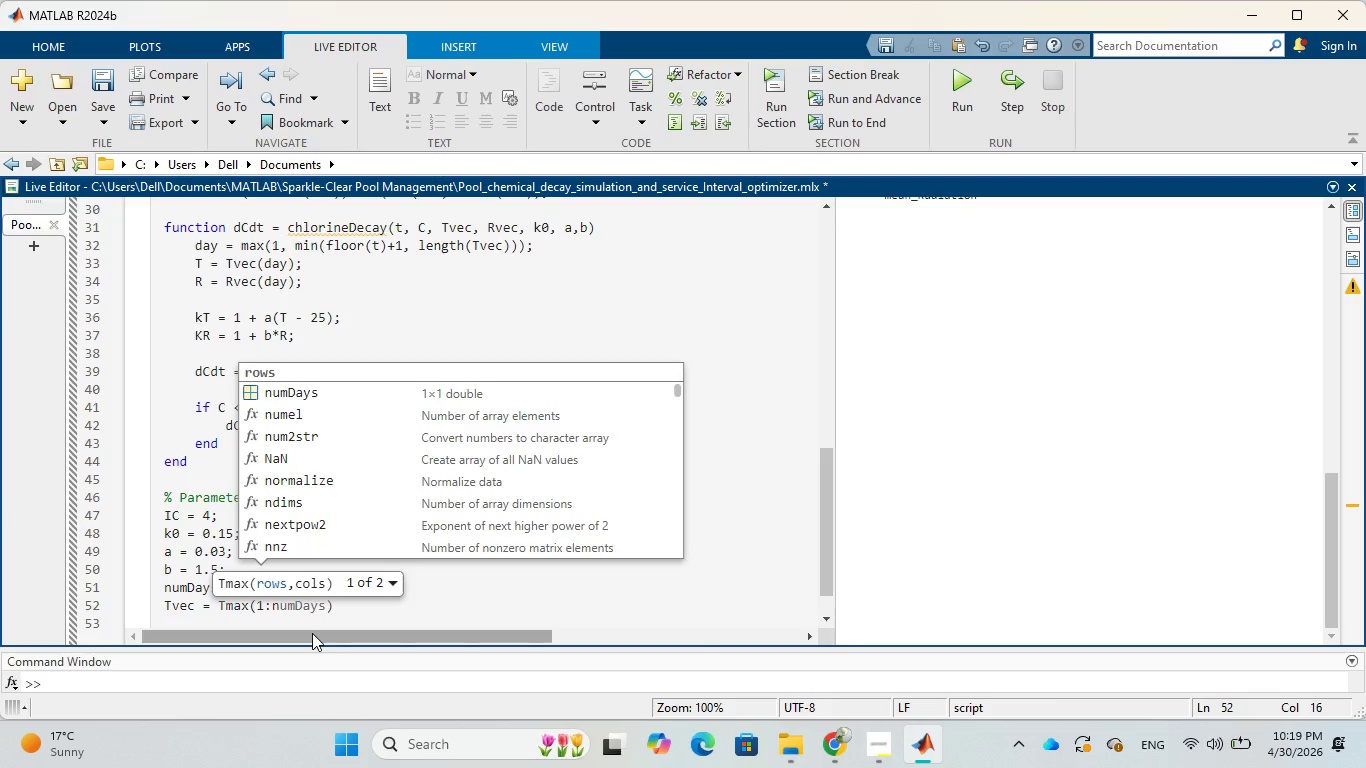 
key(Tab)
 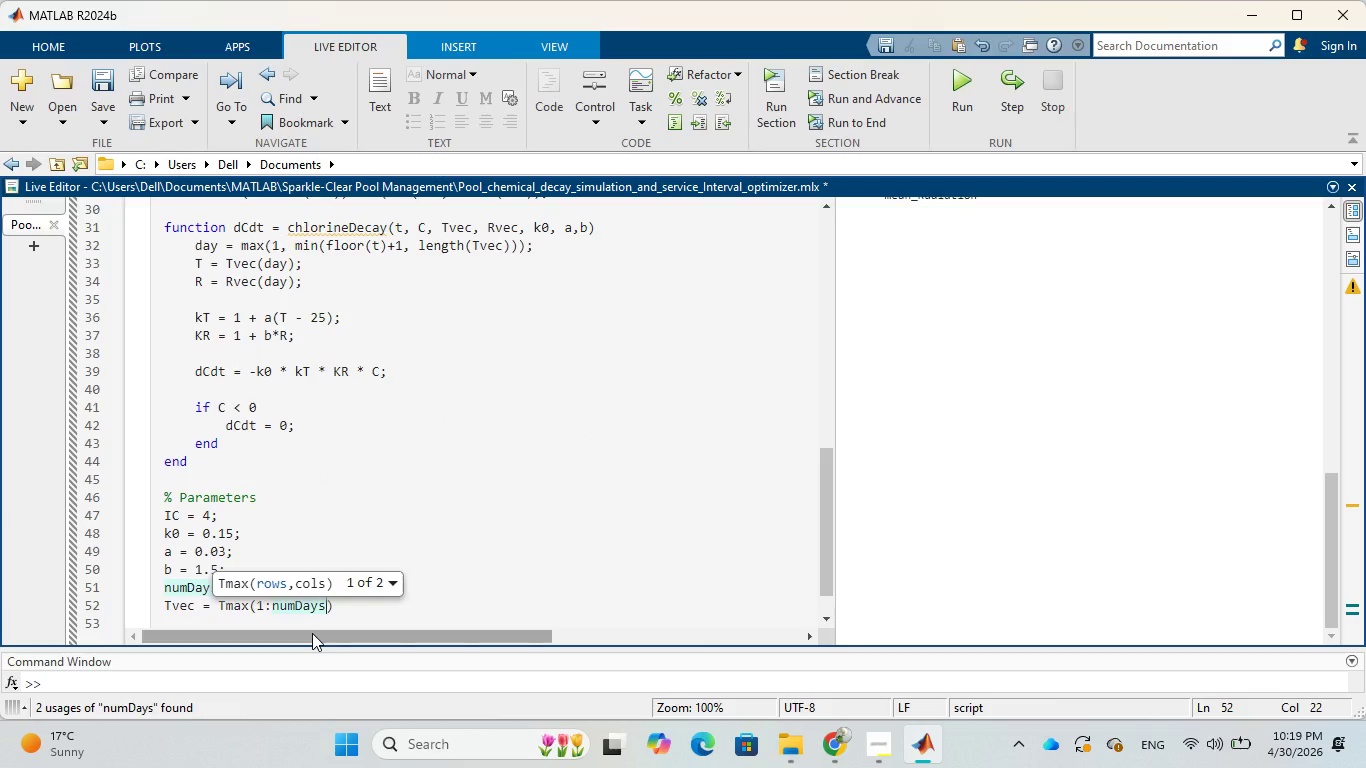 
key(ArrowRight)
 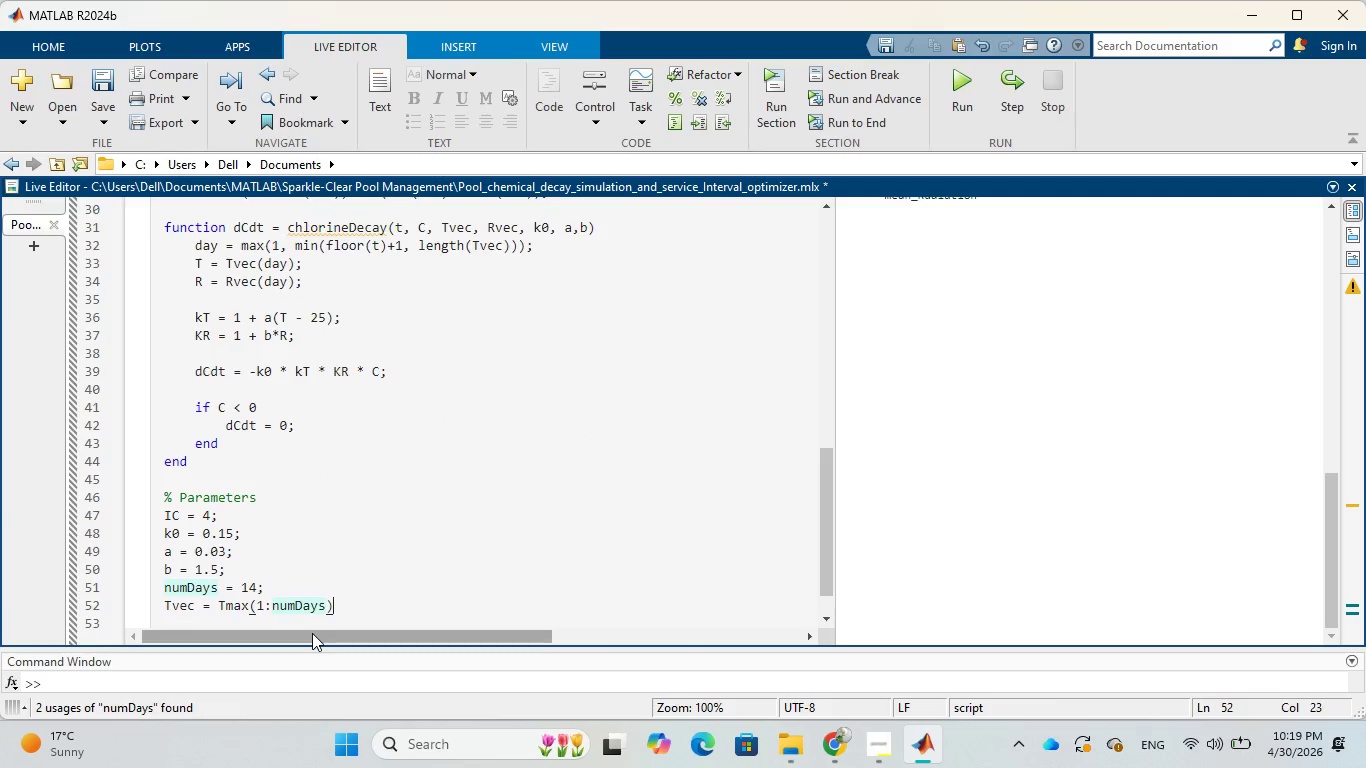 
key(ArrowRight)
 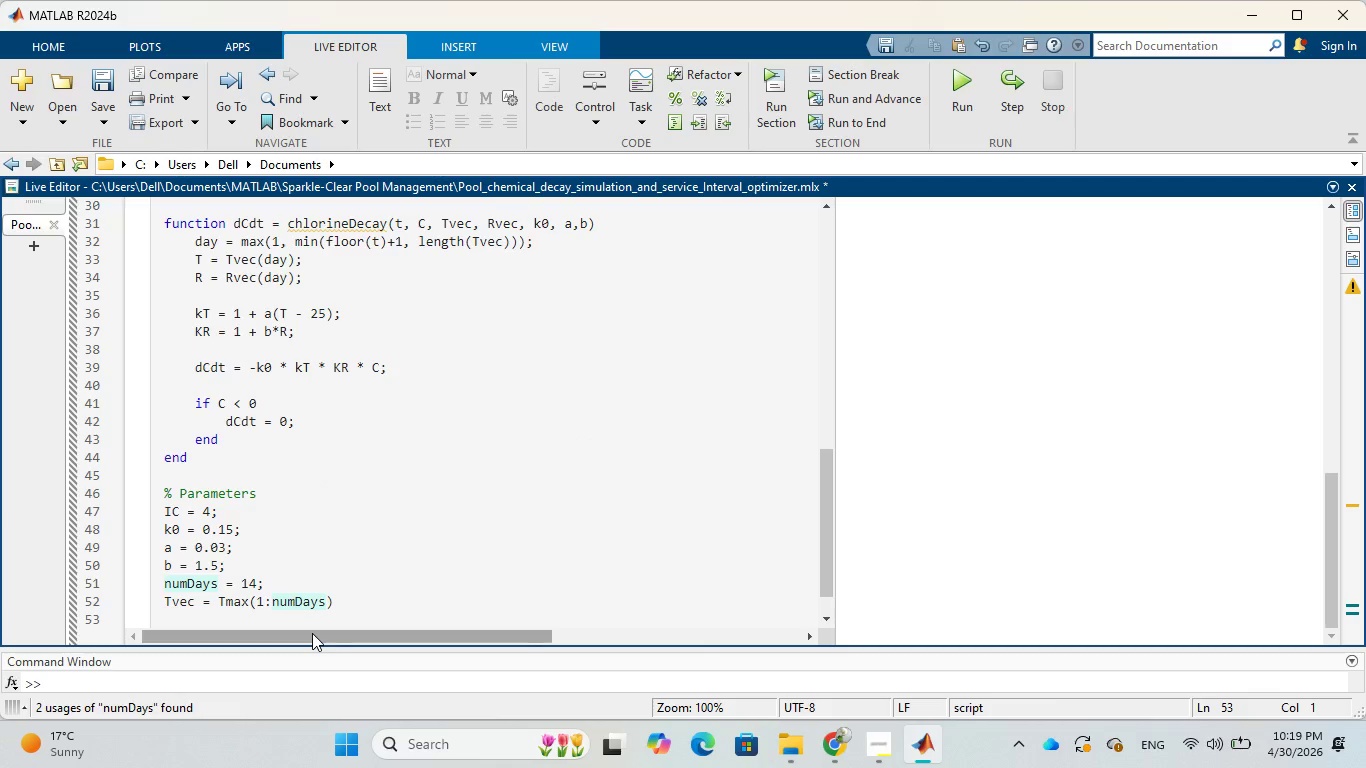 
key(ArrowLeft)
 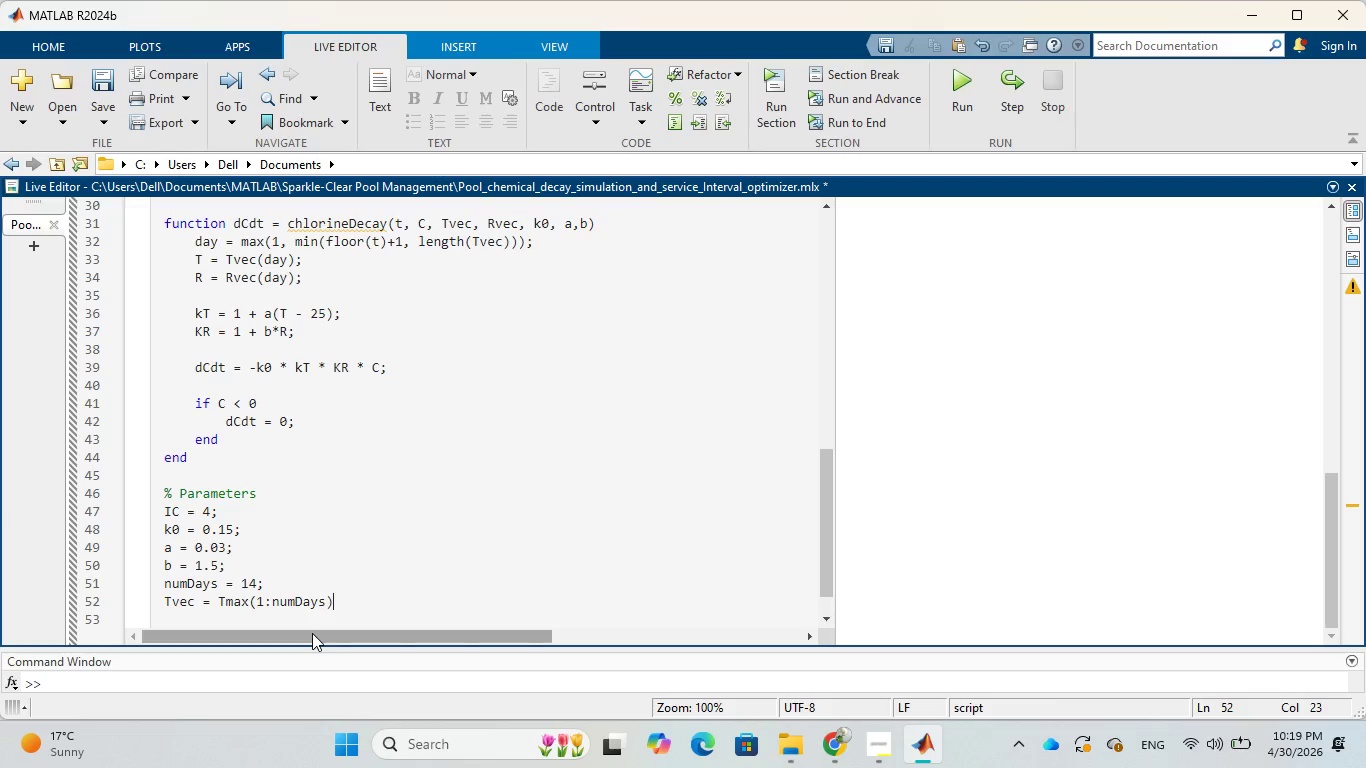 
wait(5.23)
 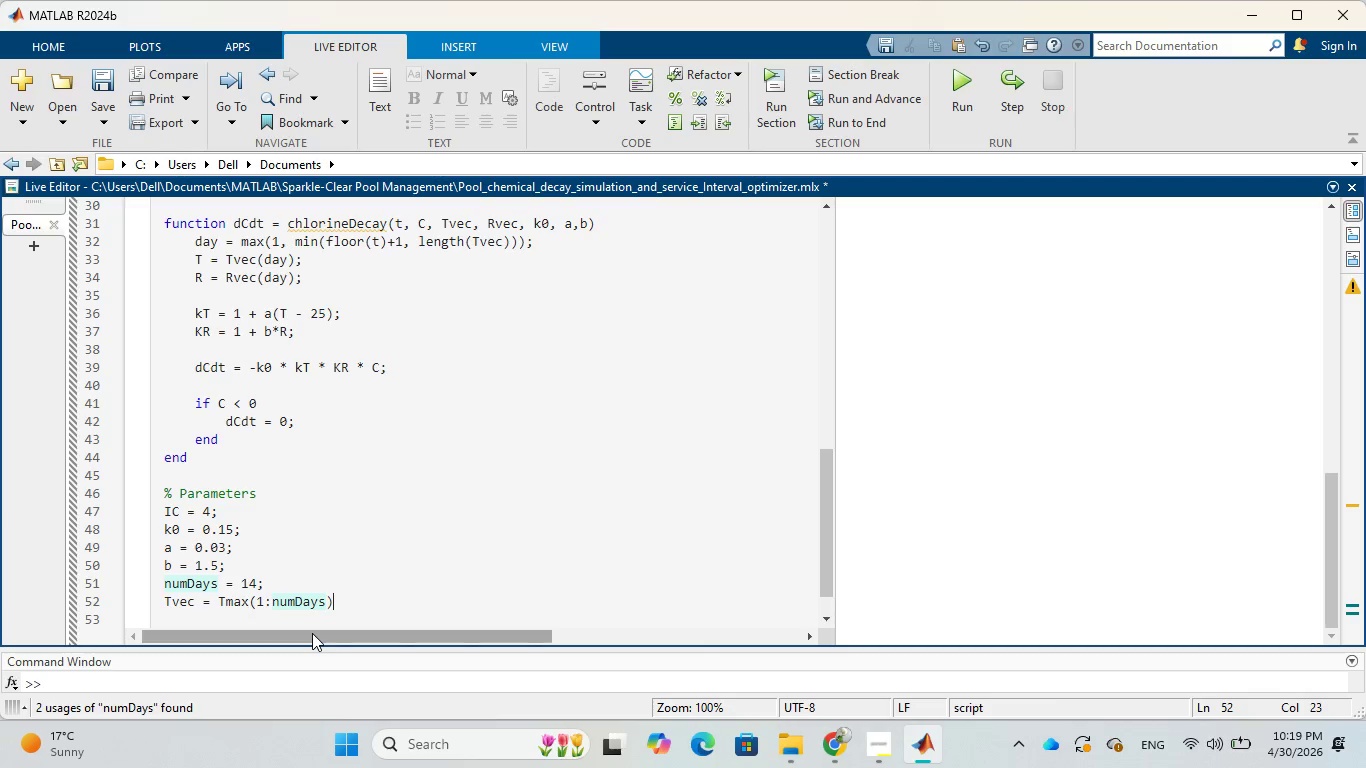 
key(Semicolon)
 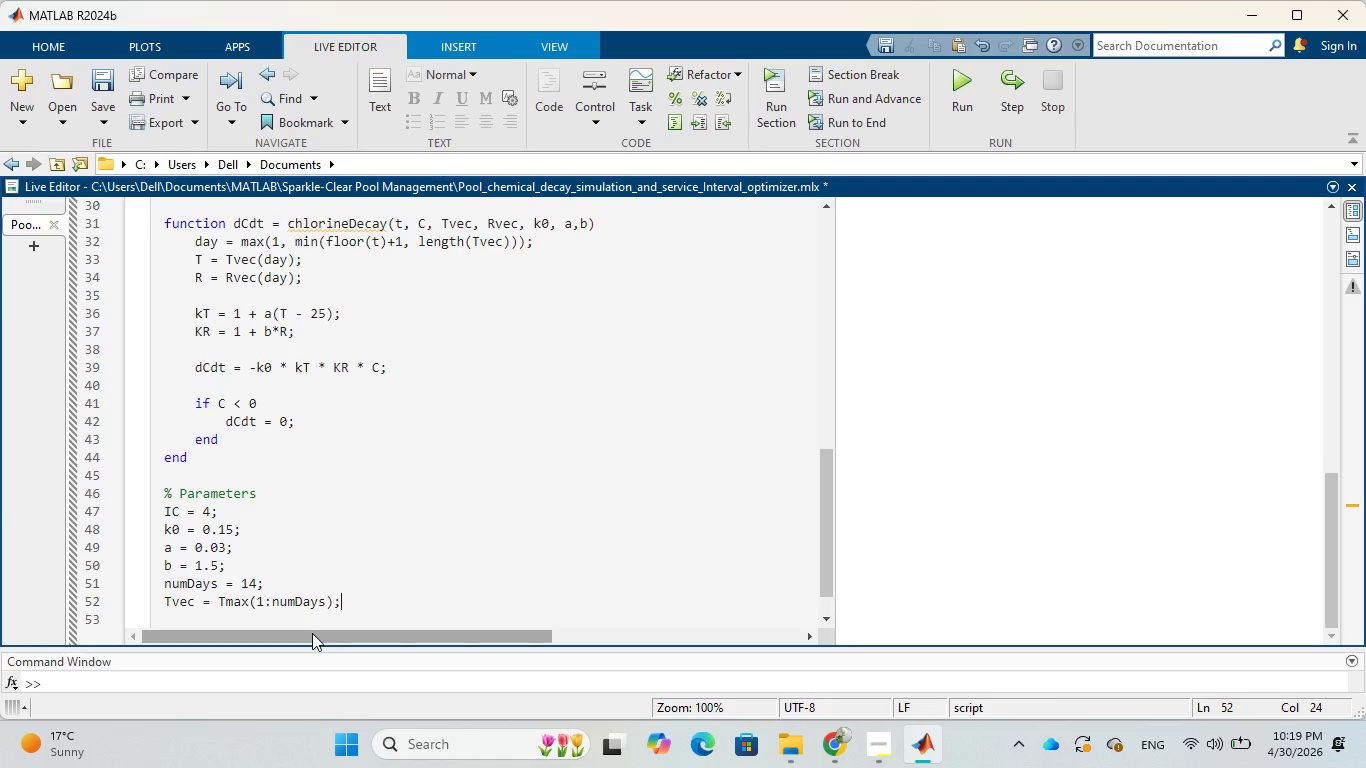 
key(Enter)
 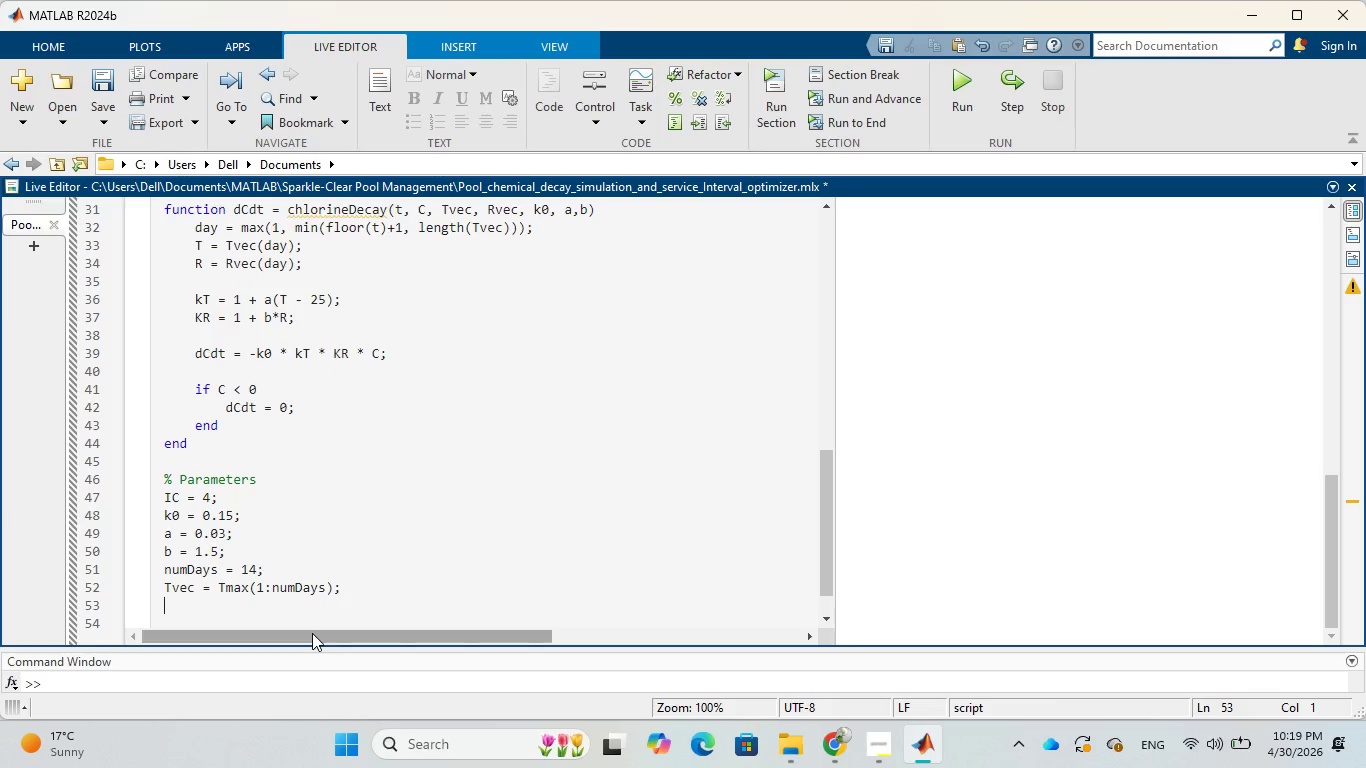 
type(Rvec = Rs)
key(Backspace)
type(a)
 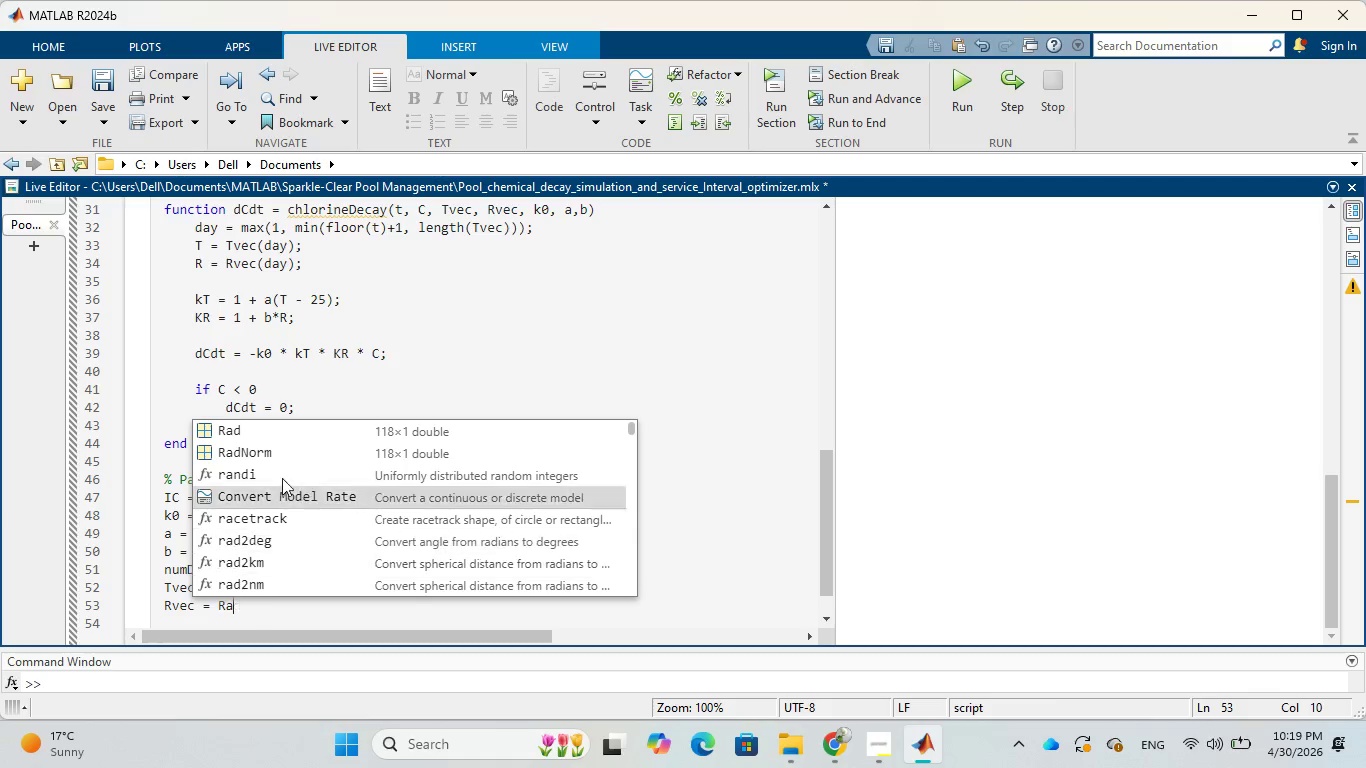 
left_click([287, 454])
 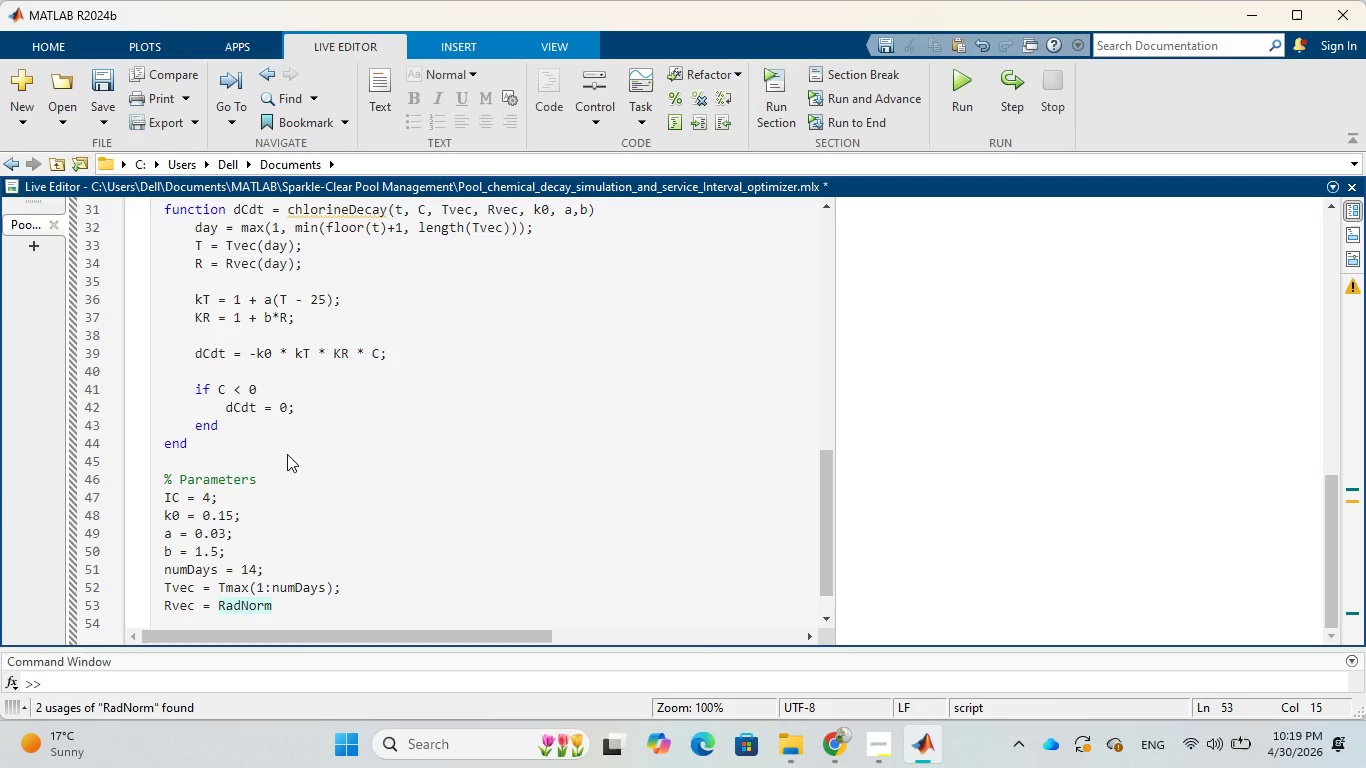 
wait(6.33)
 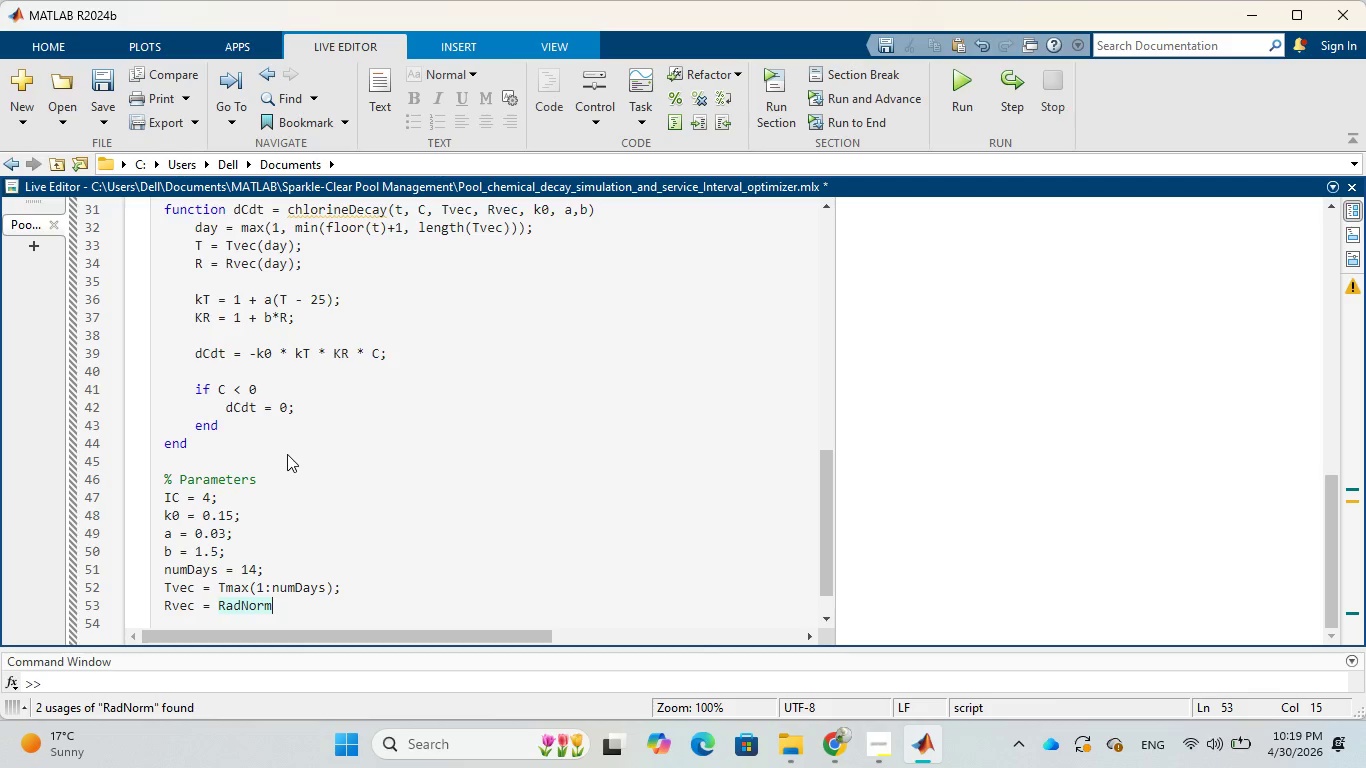 
type((1:)
 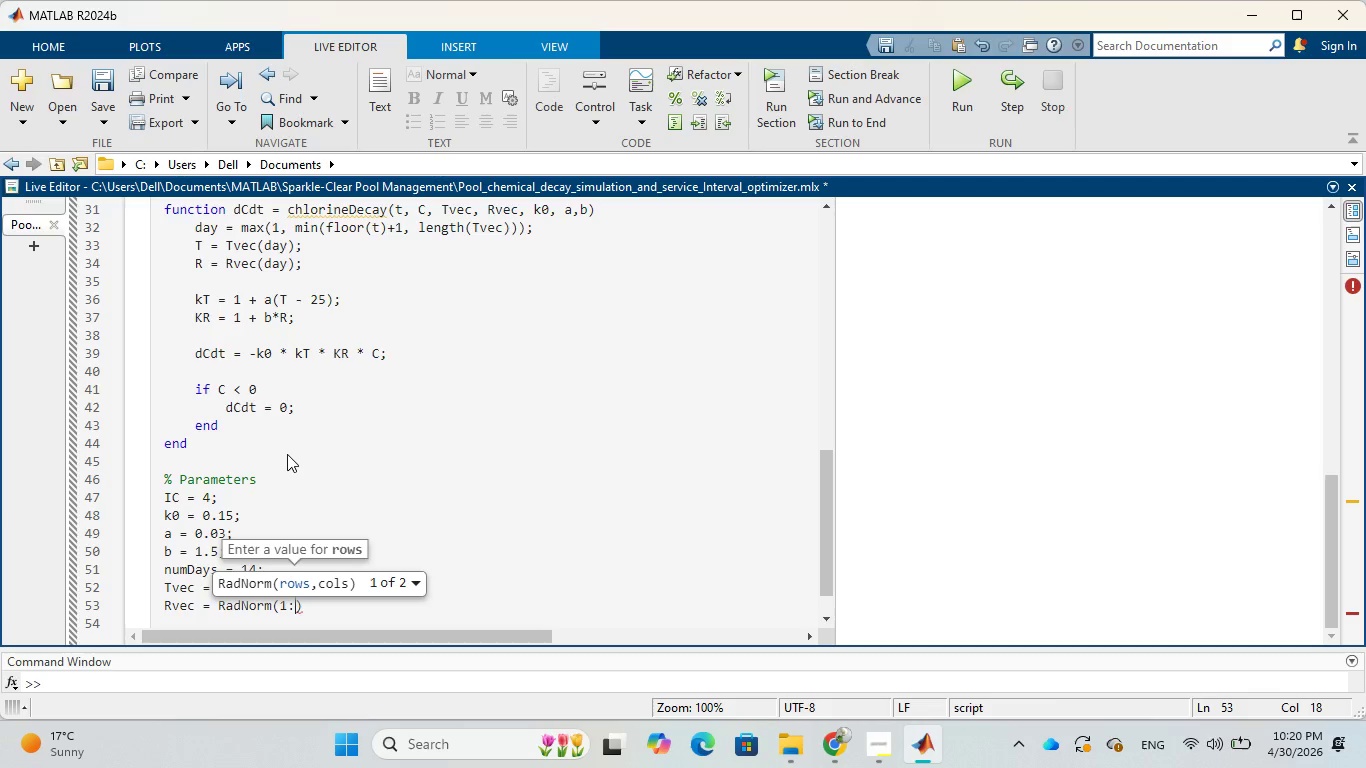 
type(num)
 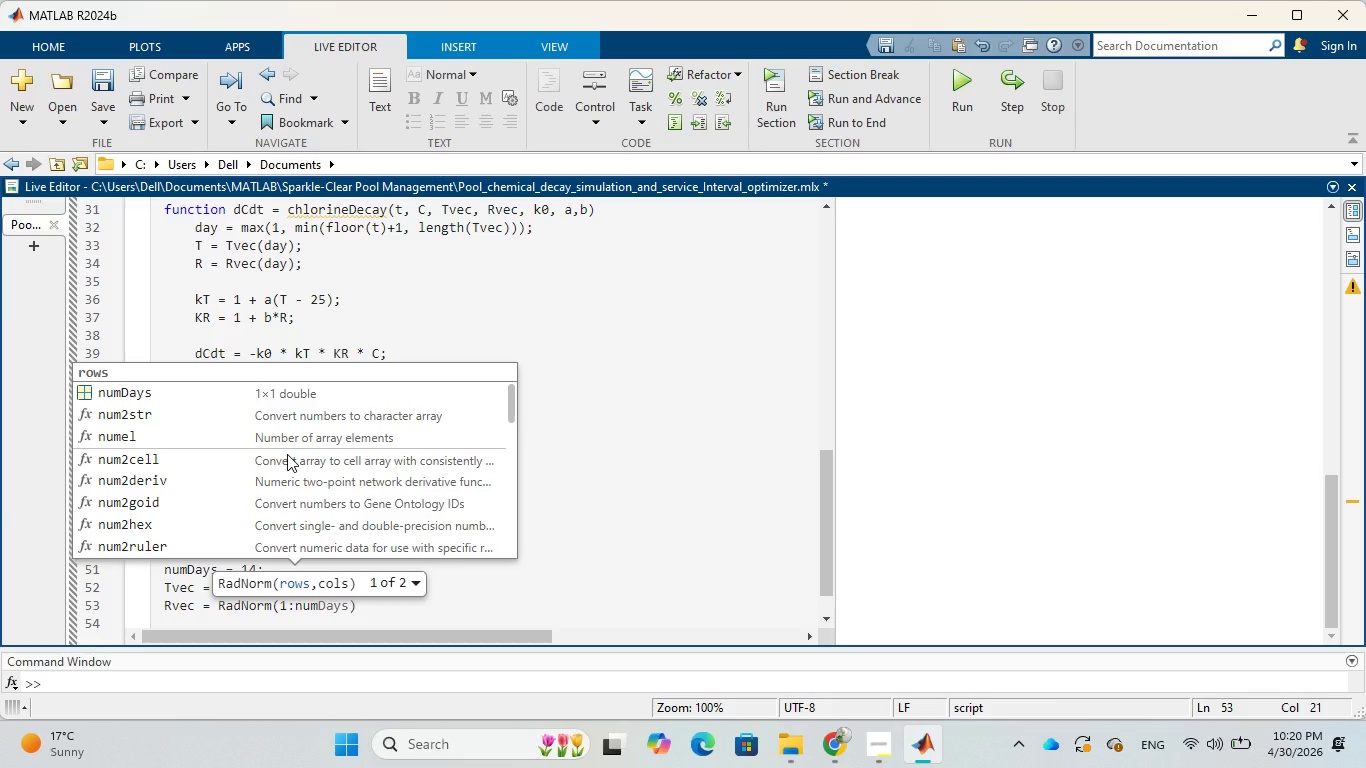 
wait(22.83)
 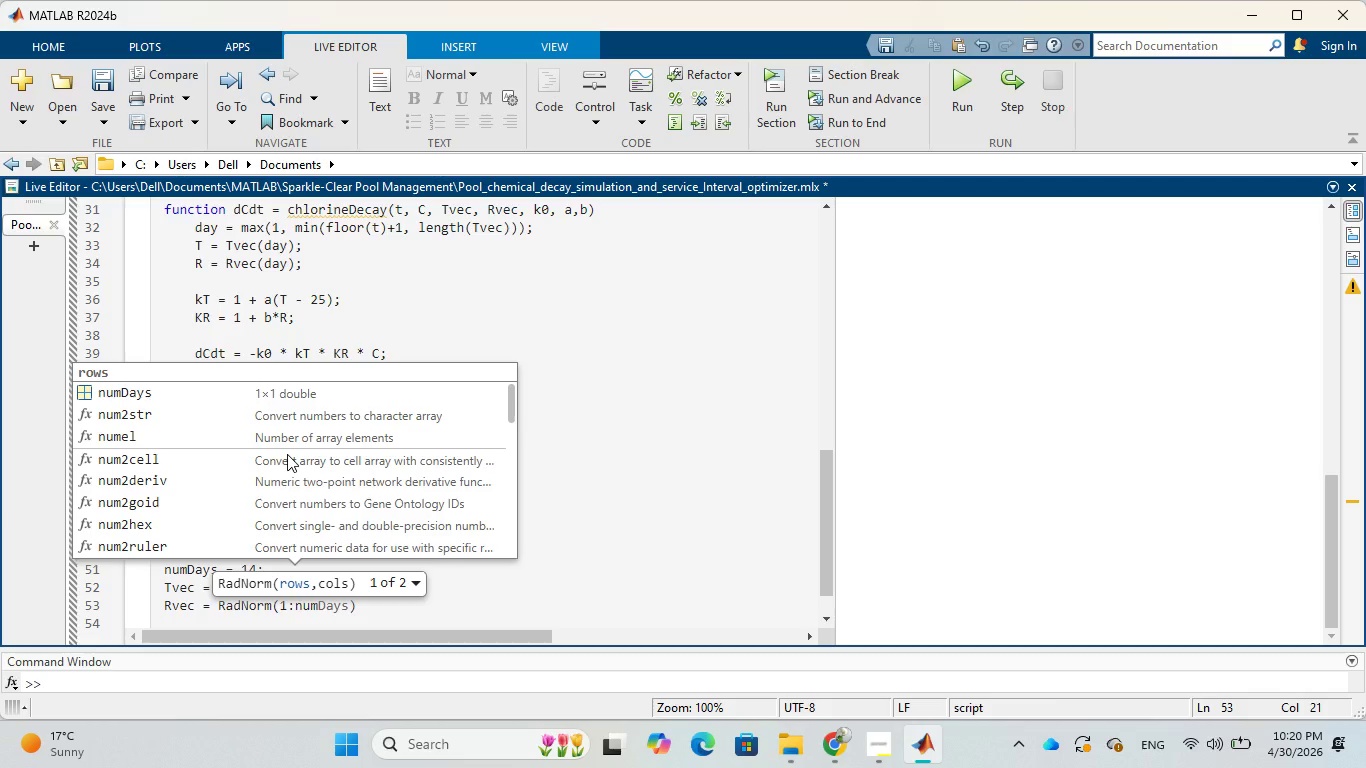 
key(Tab)
 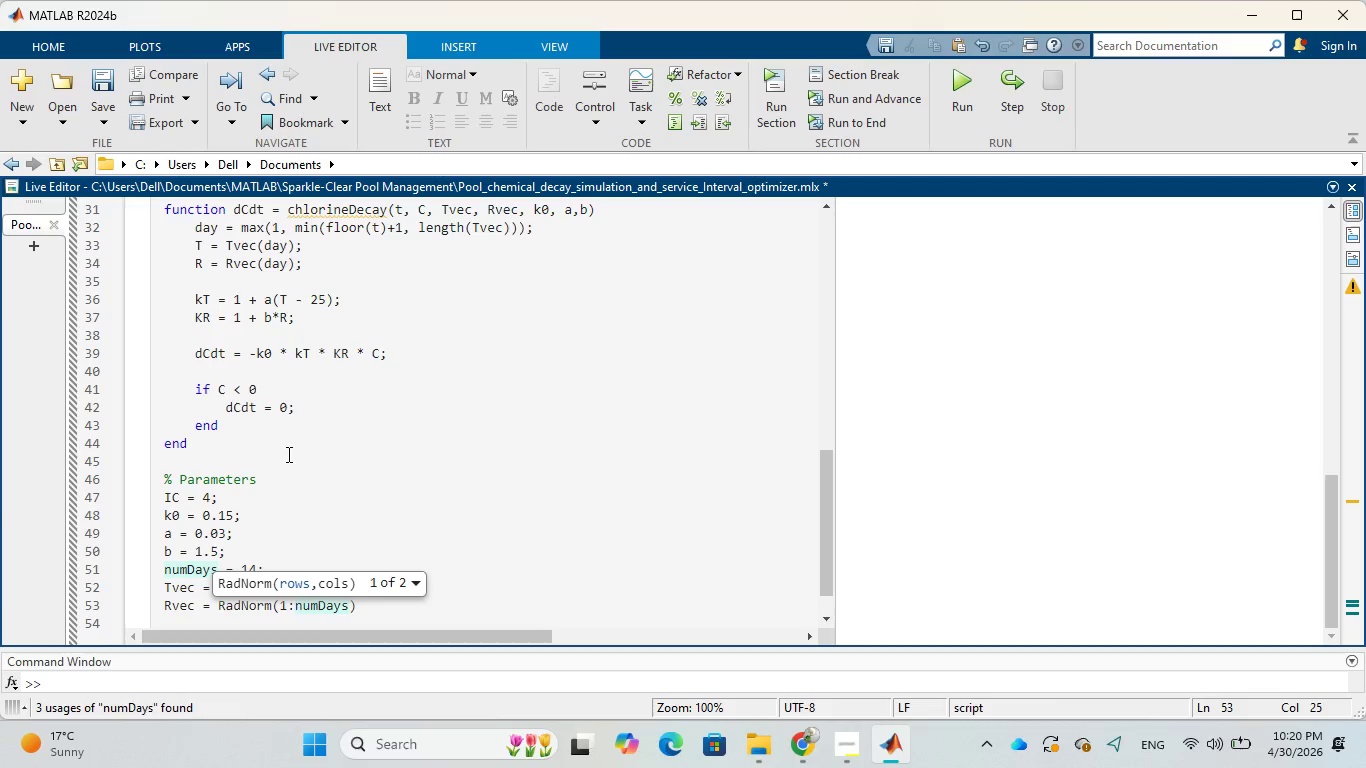 
key(ArrowRight)
 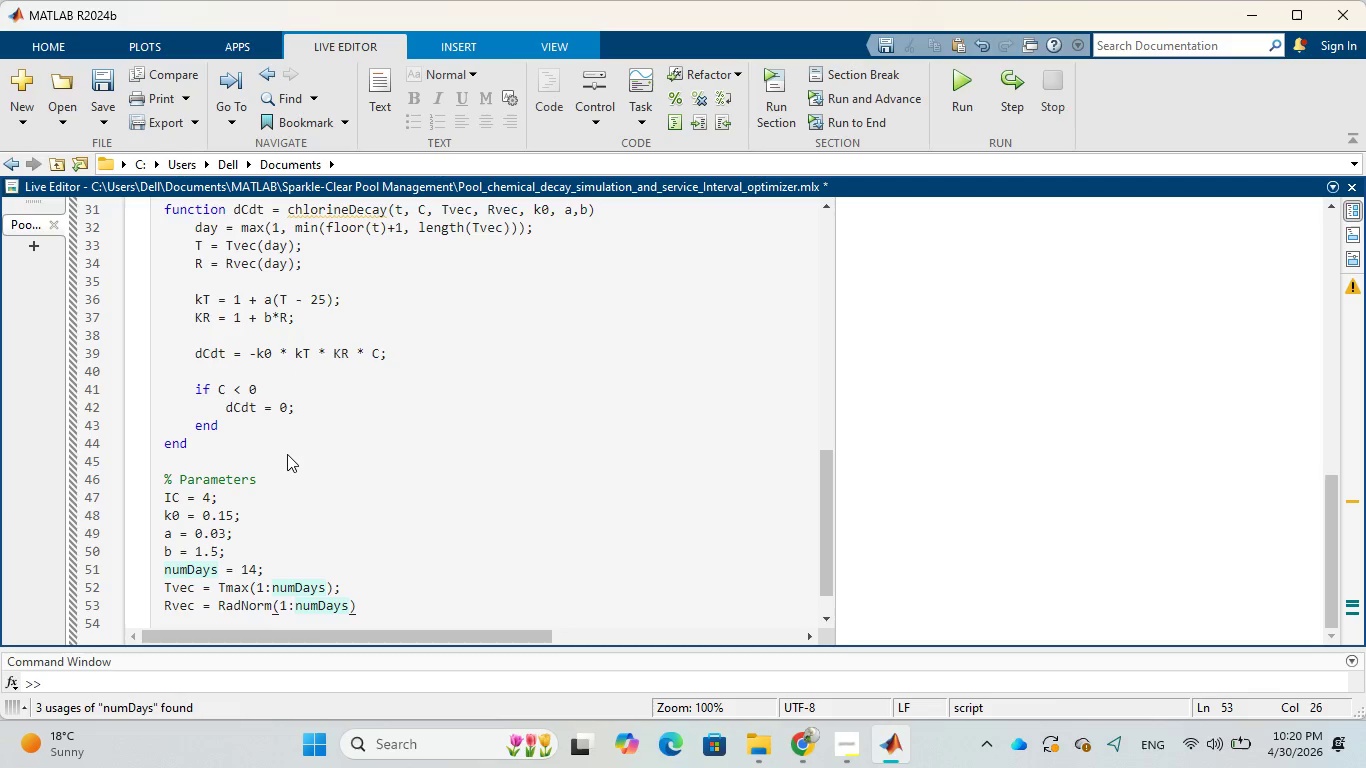 
key(Semicolon)
 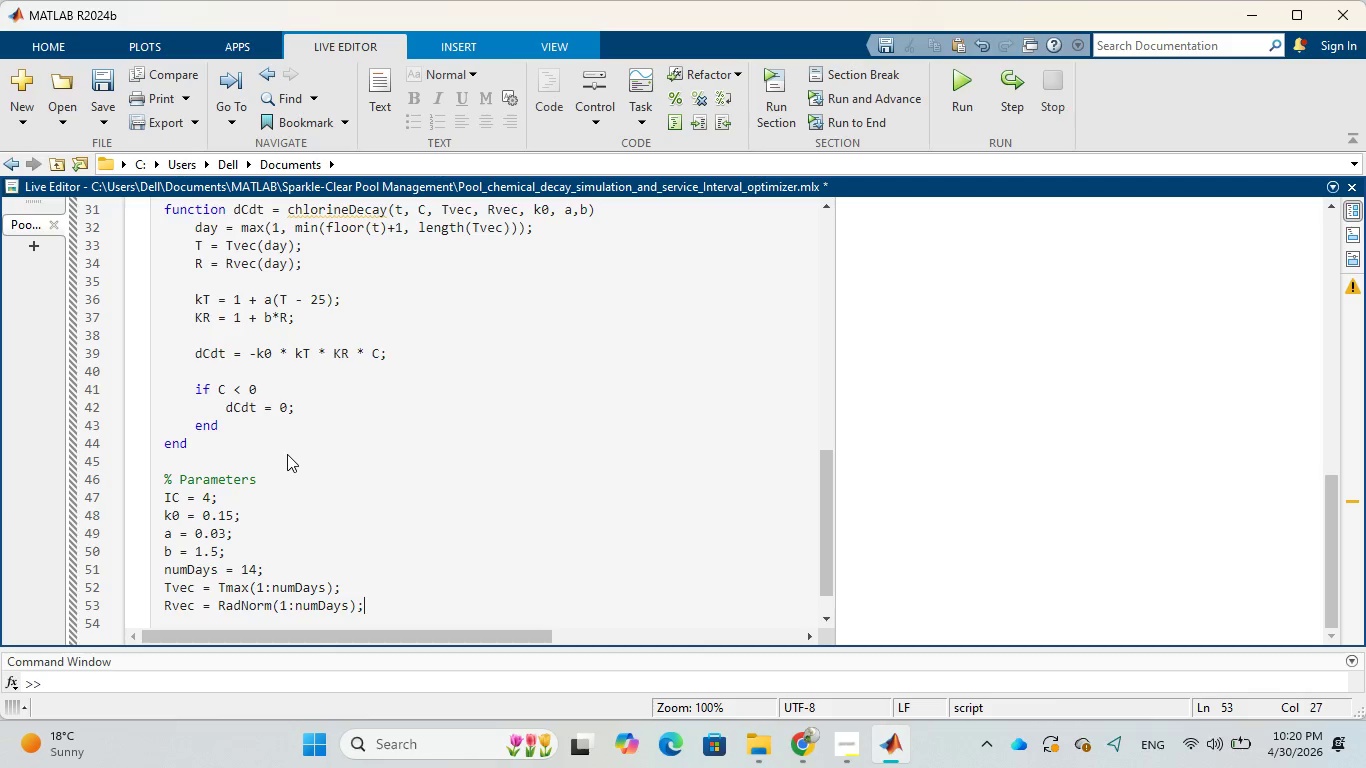 
wait(14.03)
 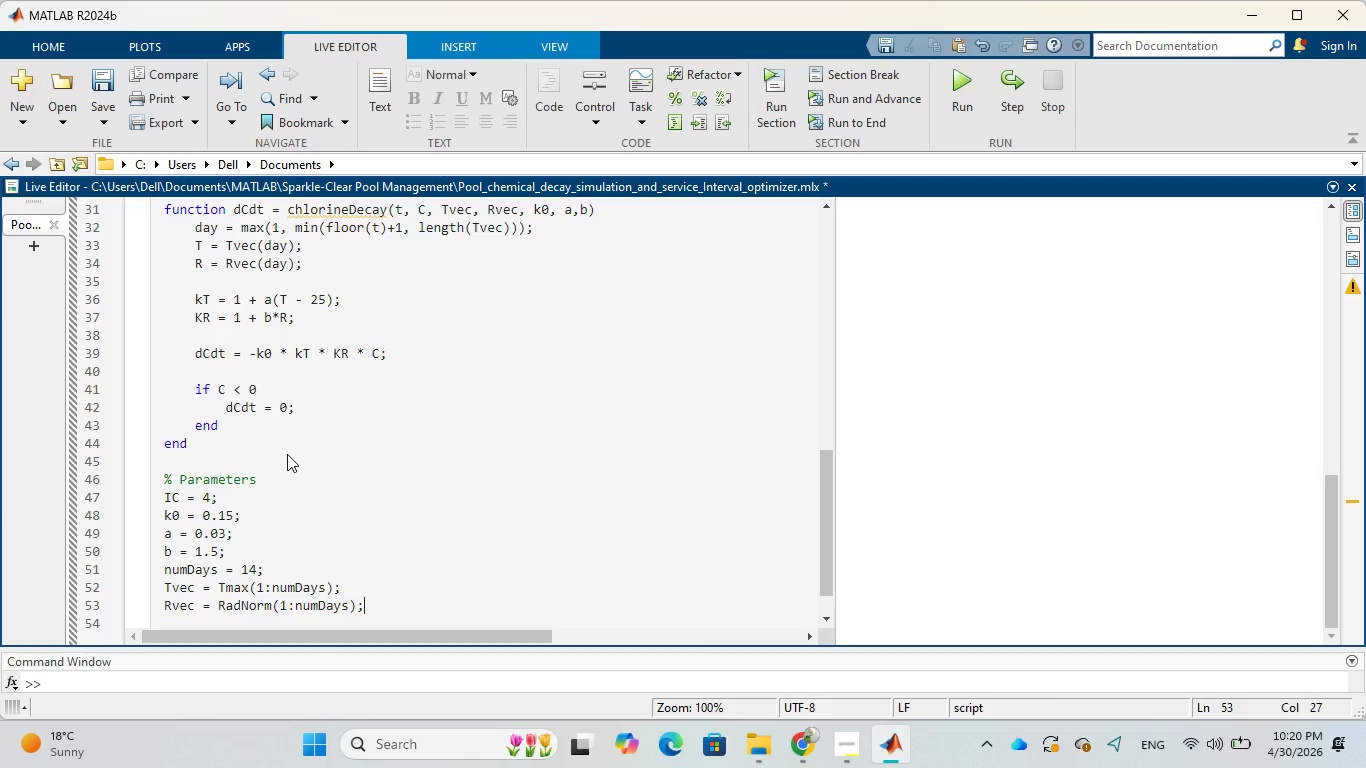 
key(Enter)
 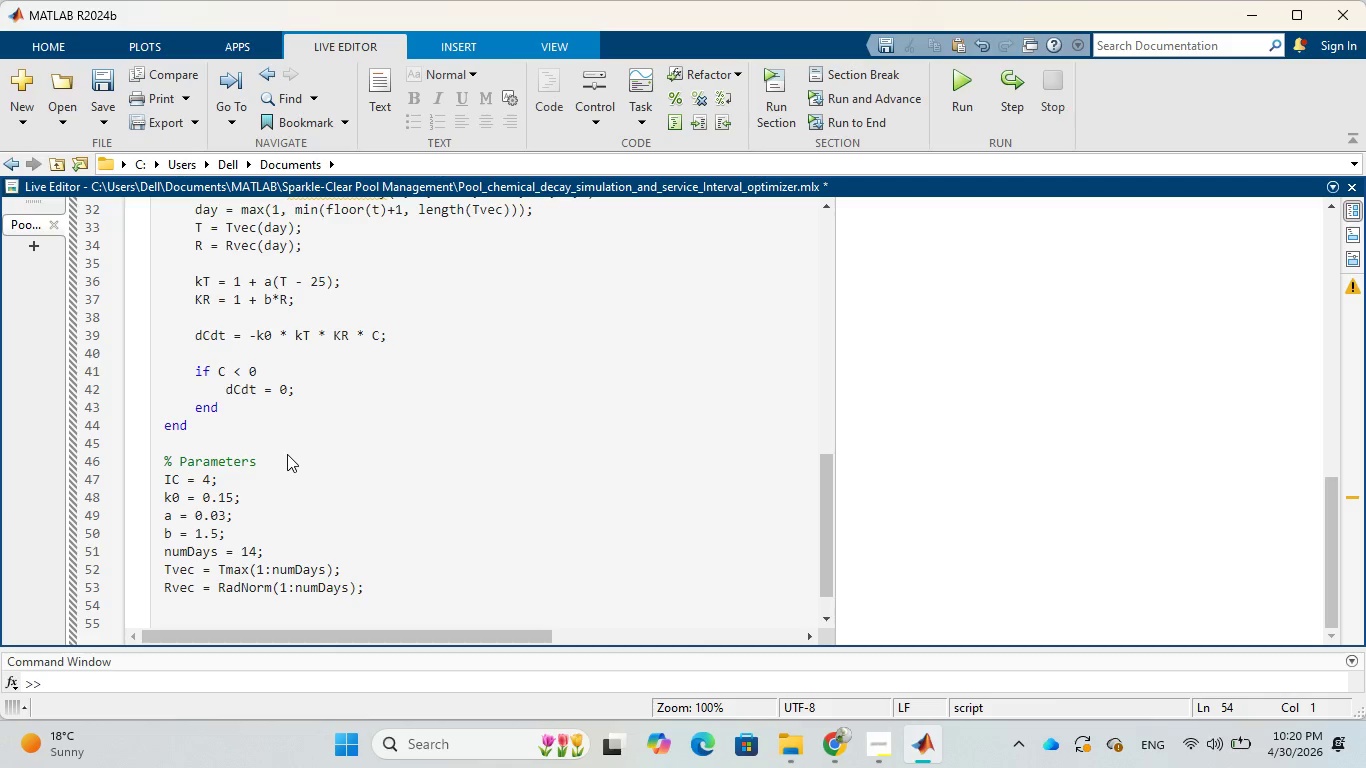 
type(tspan = [0)
 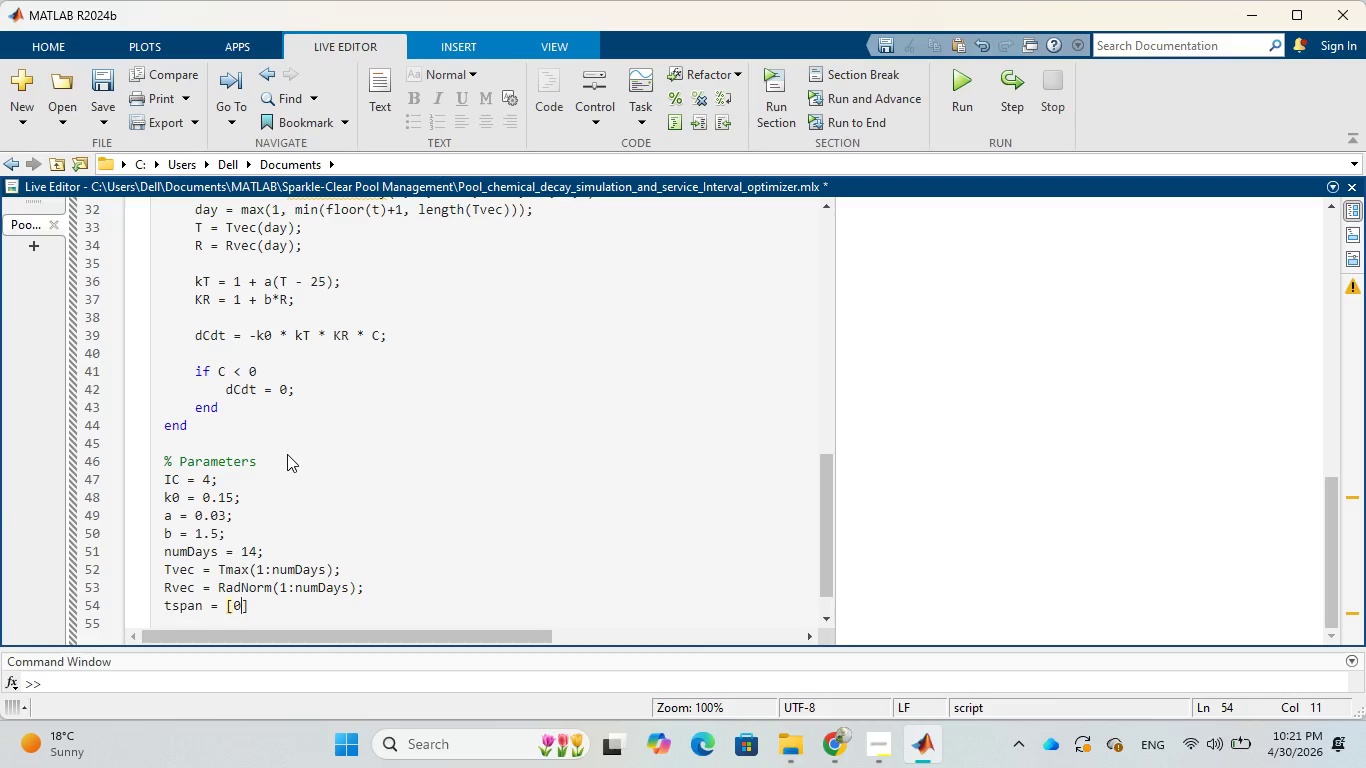 
type( num)
 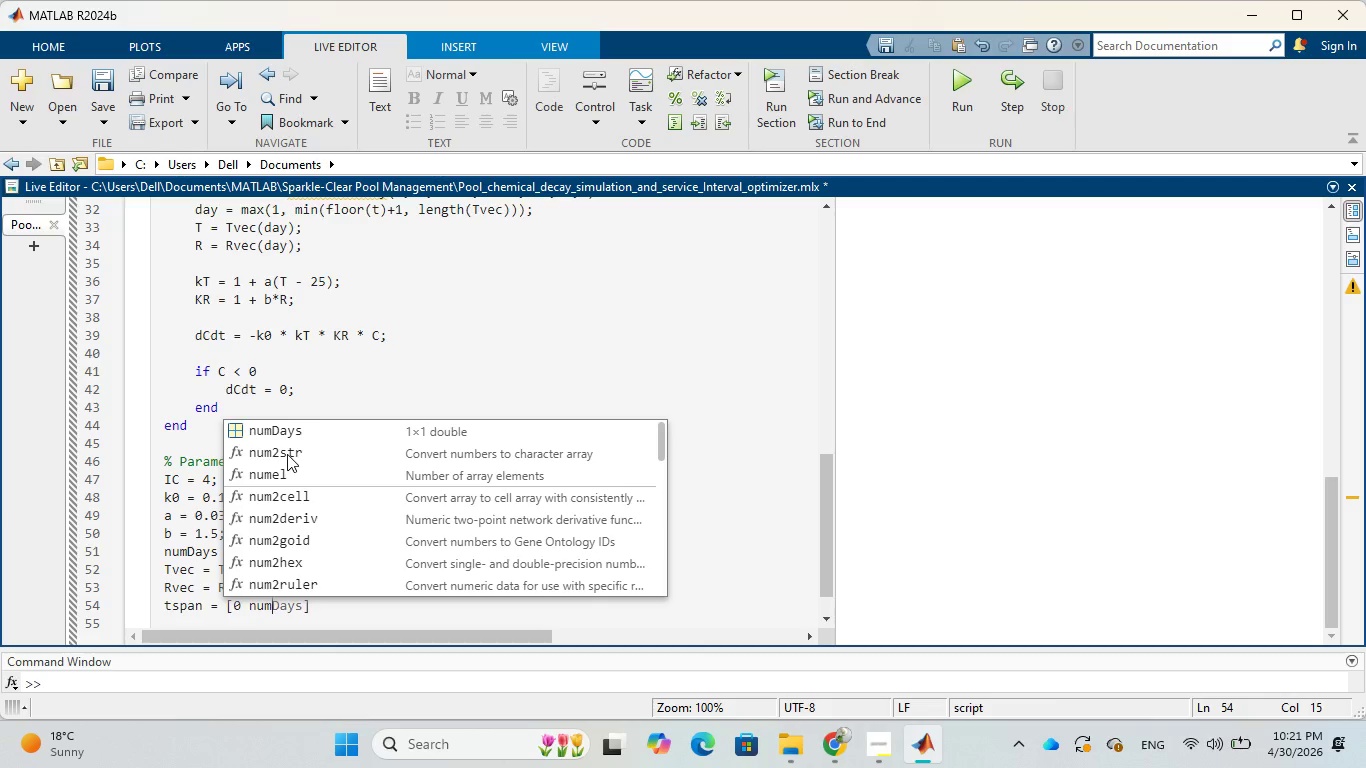 
left_click([287, 432])
 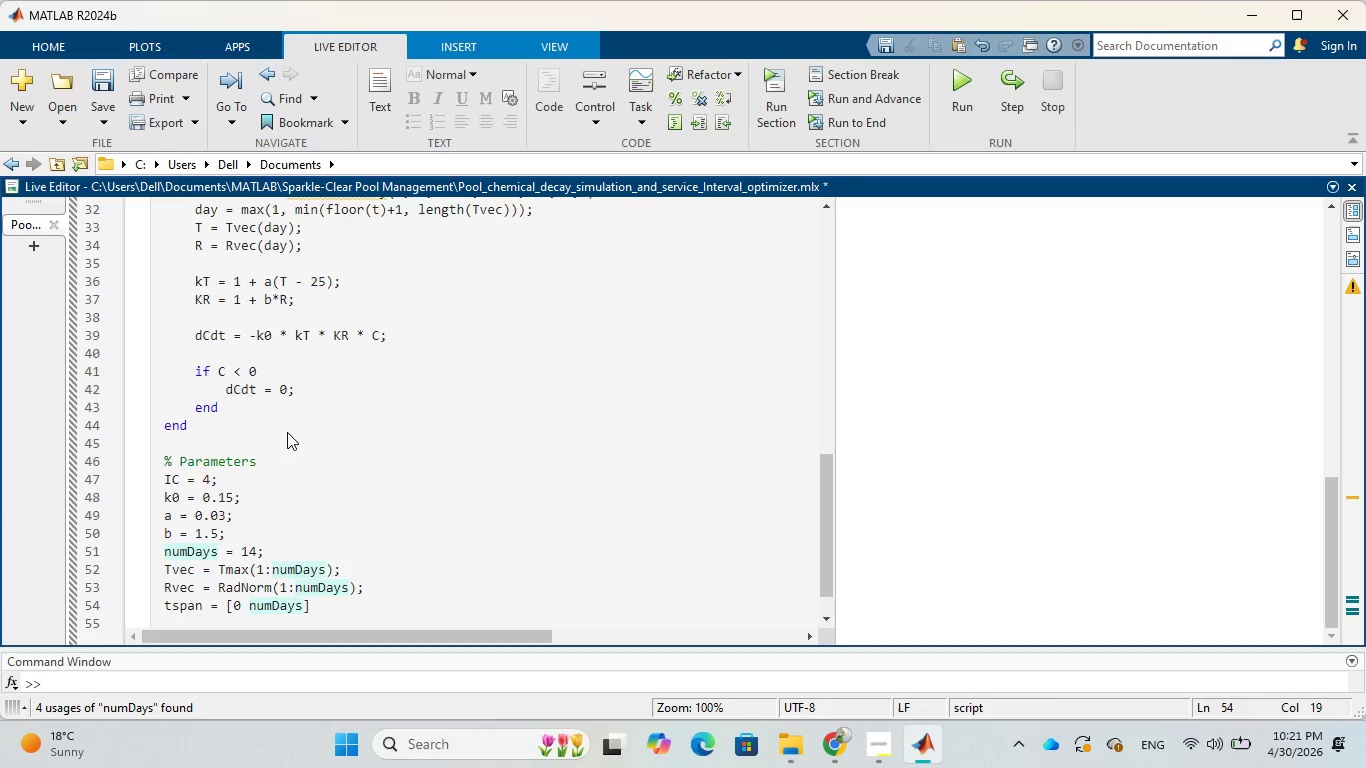 
wait(18.53)
 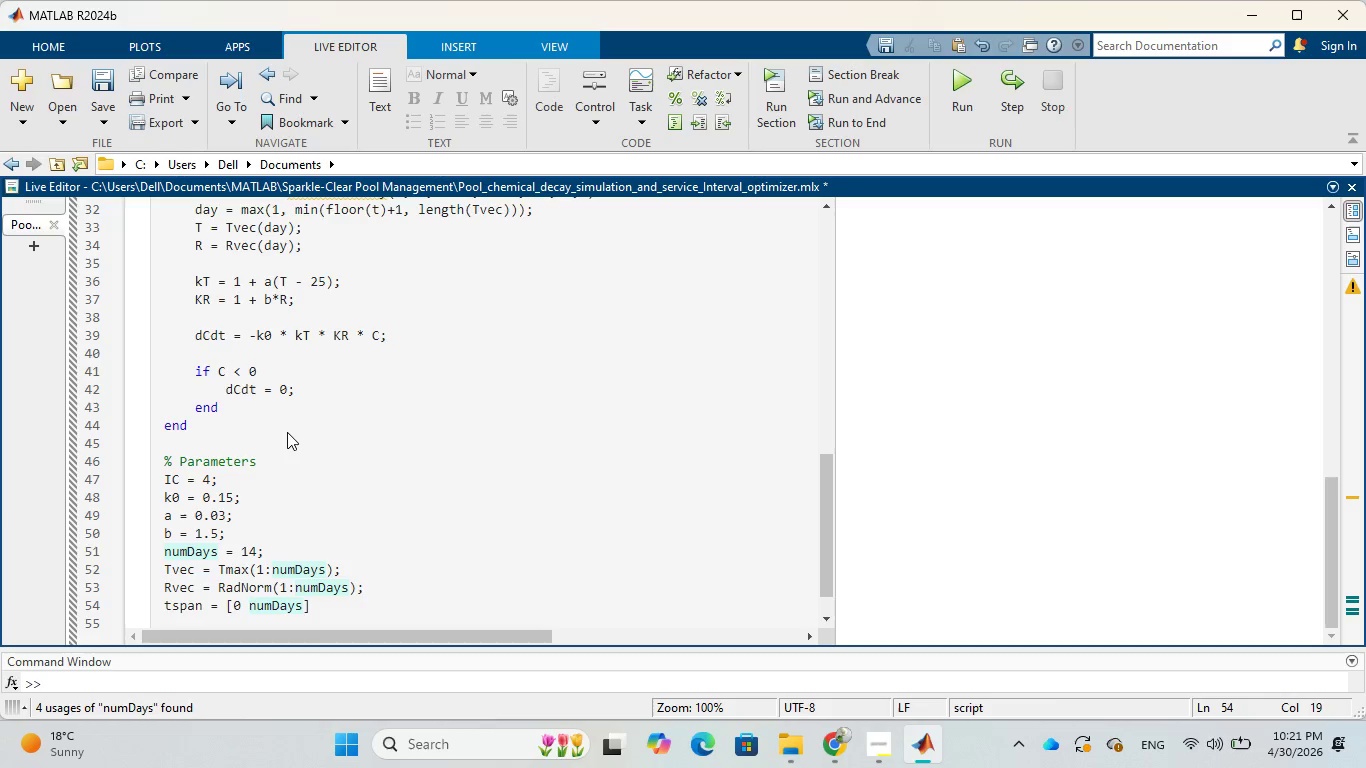 
key(ArrowRight)
 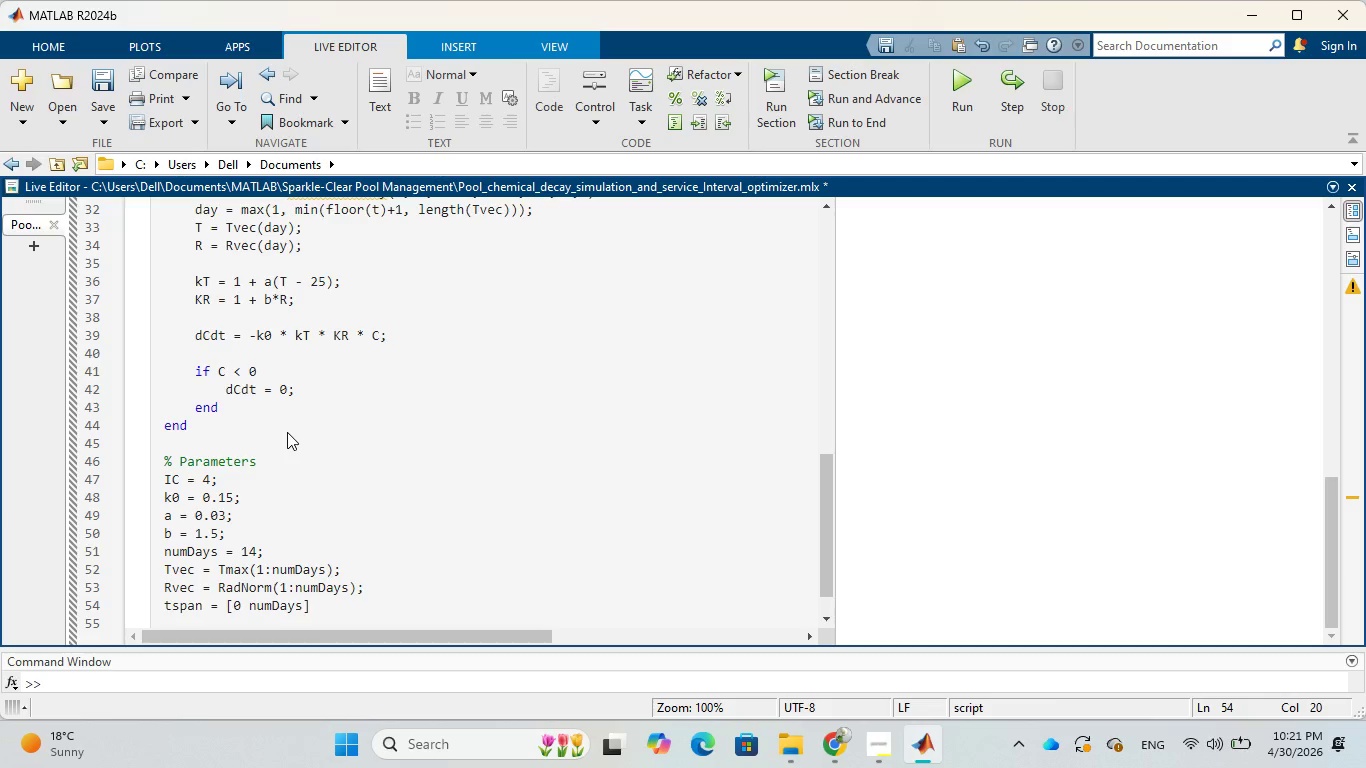 
key(Semicolon)
 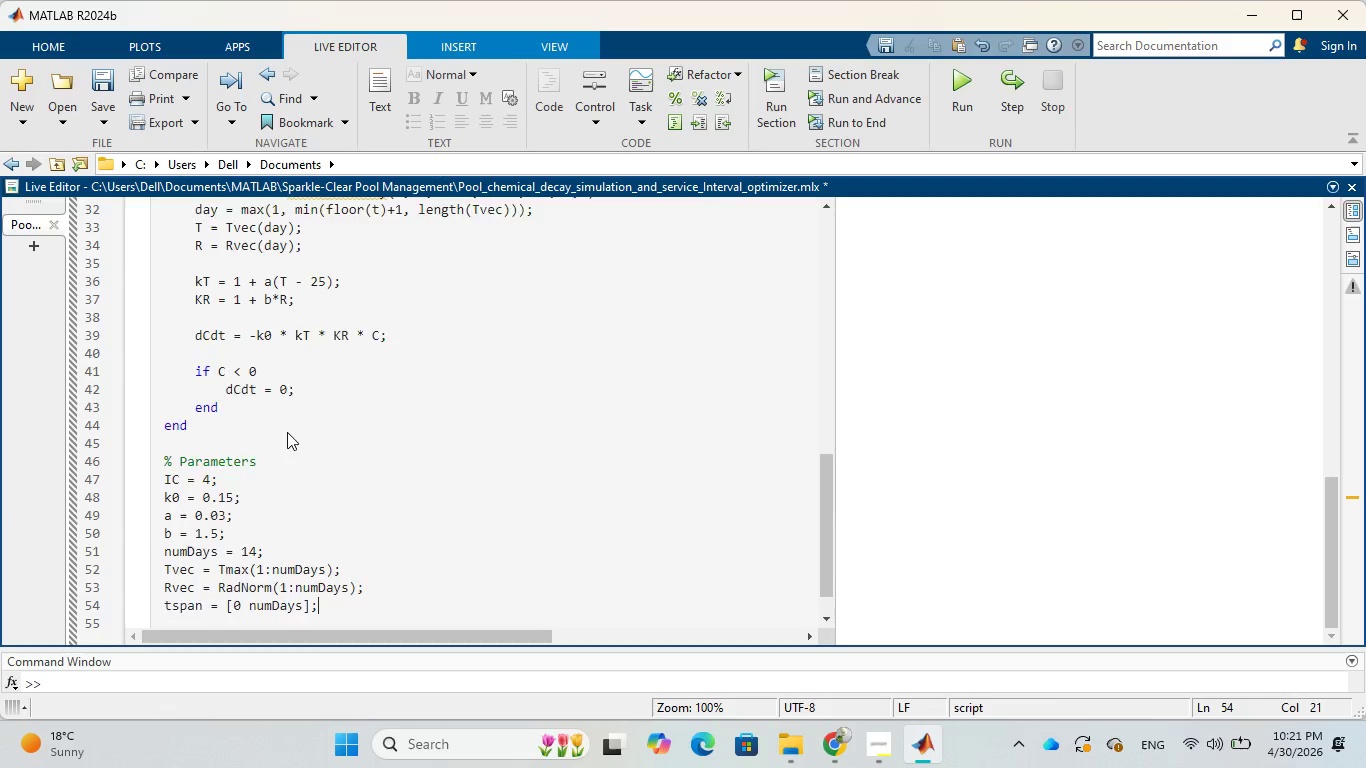 
key(Enter)
 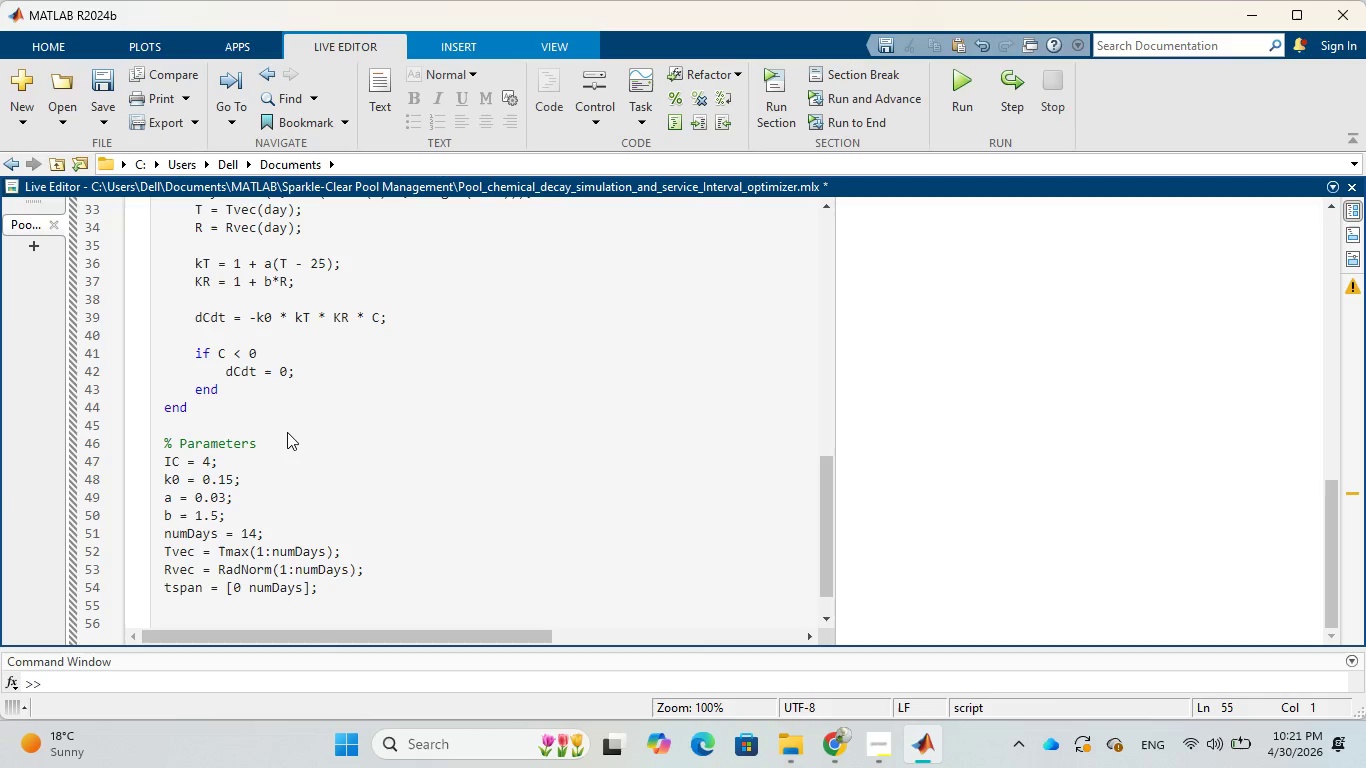 
wait(9.69)
 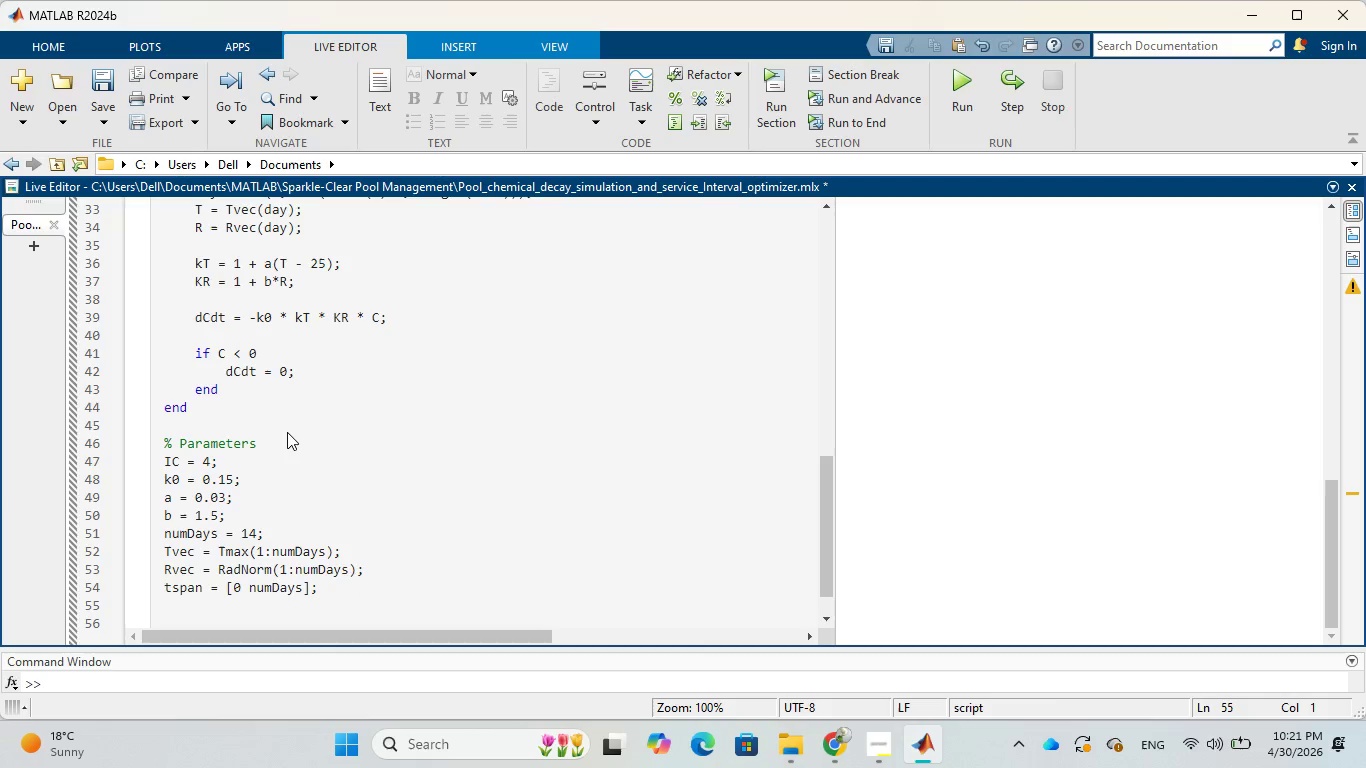 
key(Enter)
 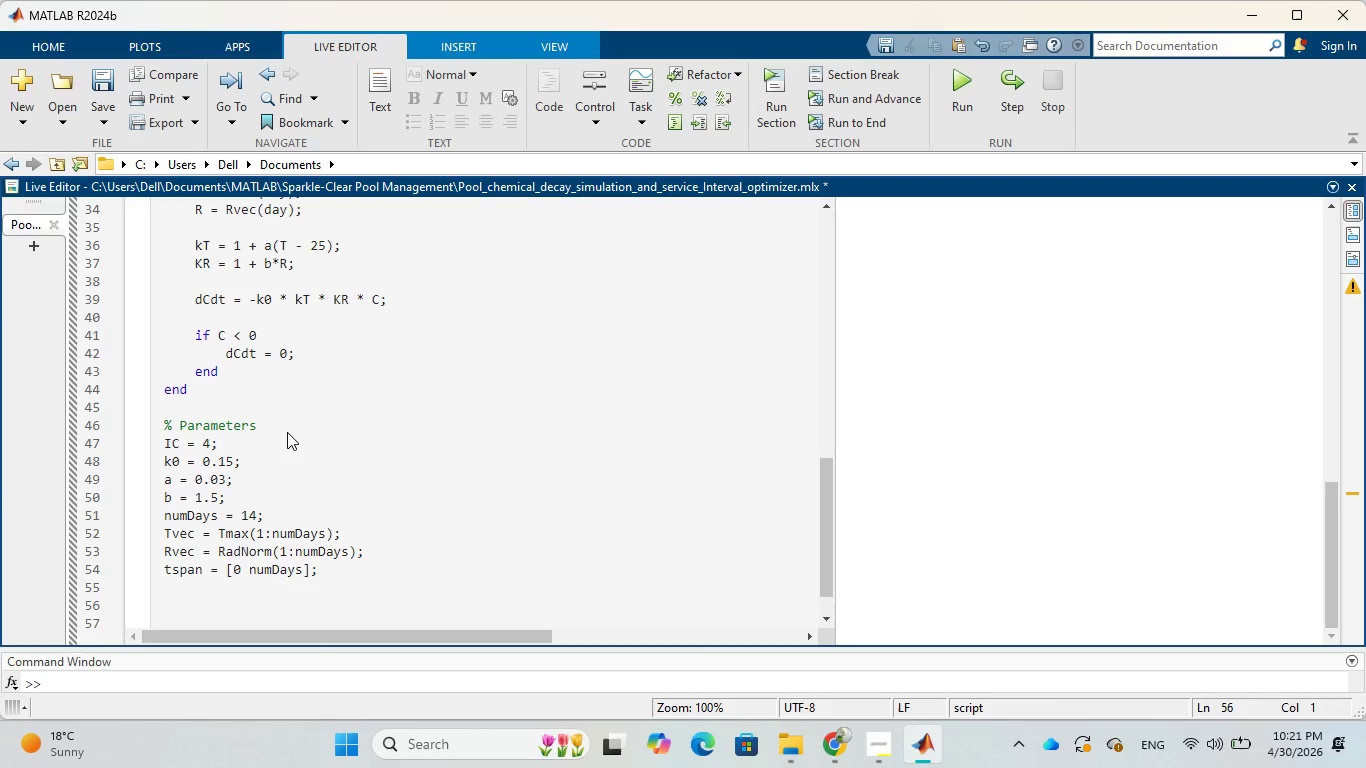 
wait(7.5)
 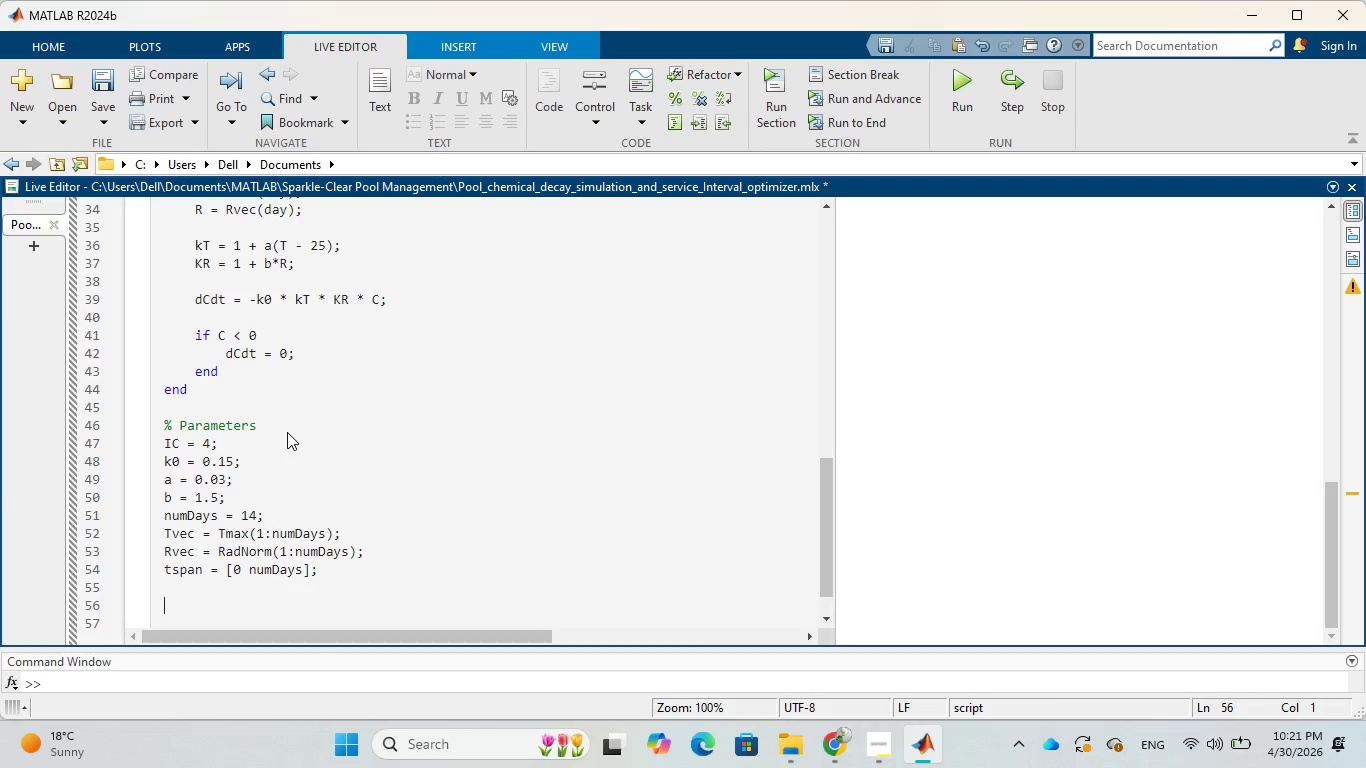 
left_click([826, 738])
 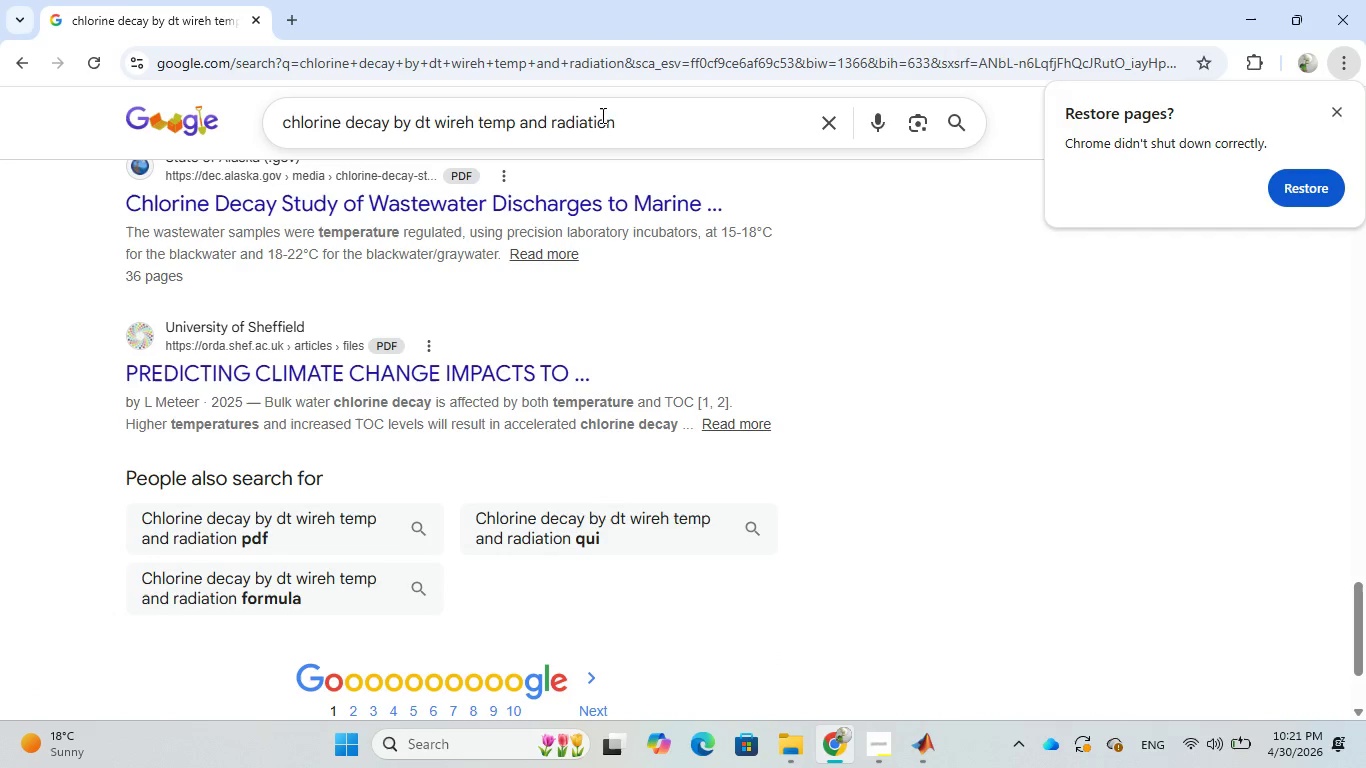 
left_click([645, 126])
 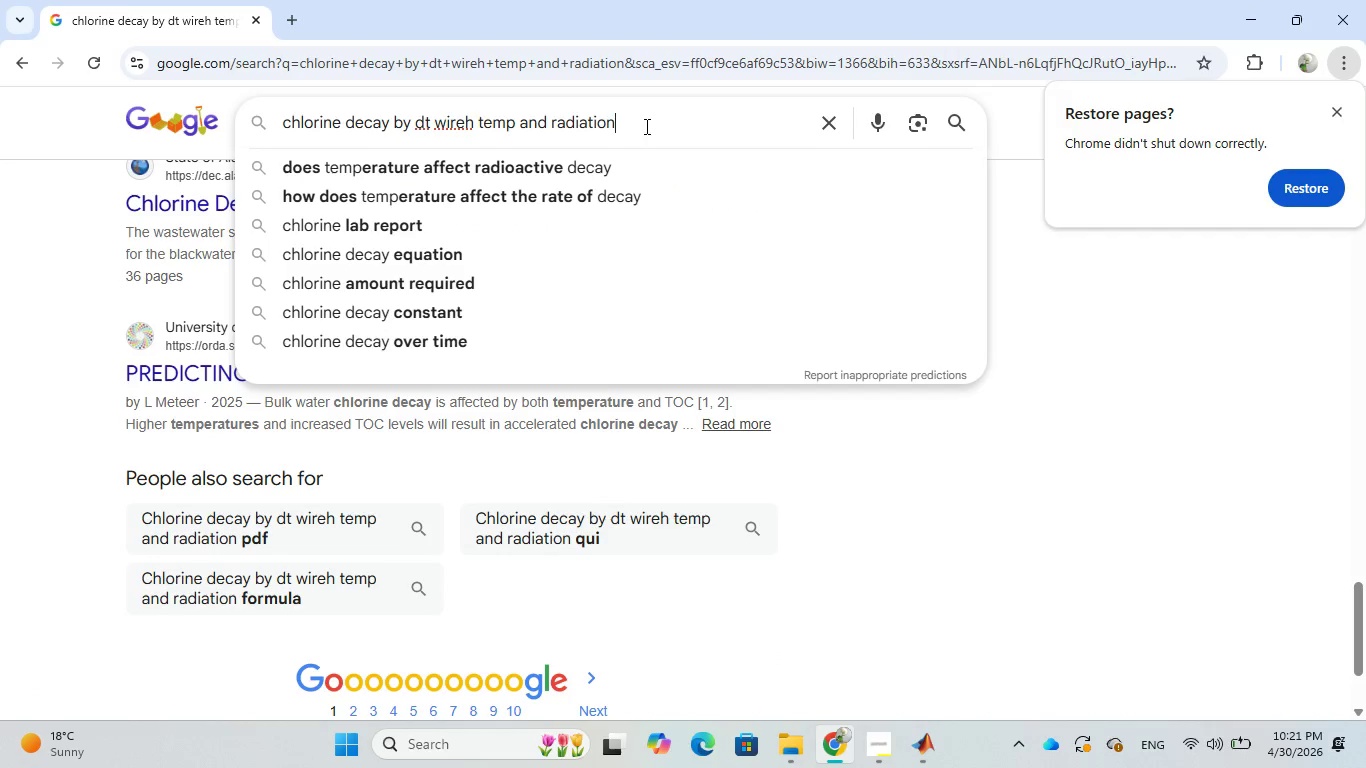 
left_click_drag(start_coordinate=[645, 126], to_coordinate=[237, 146])
 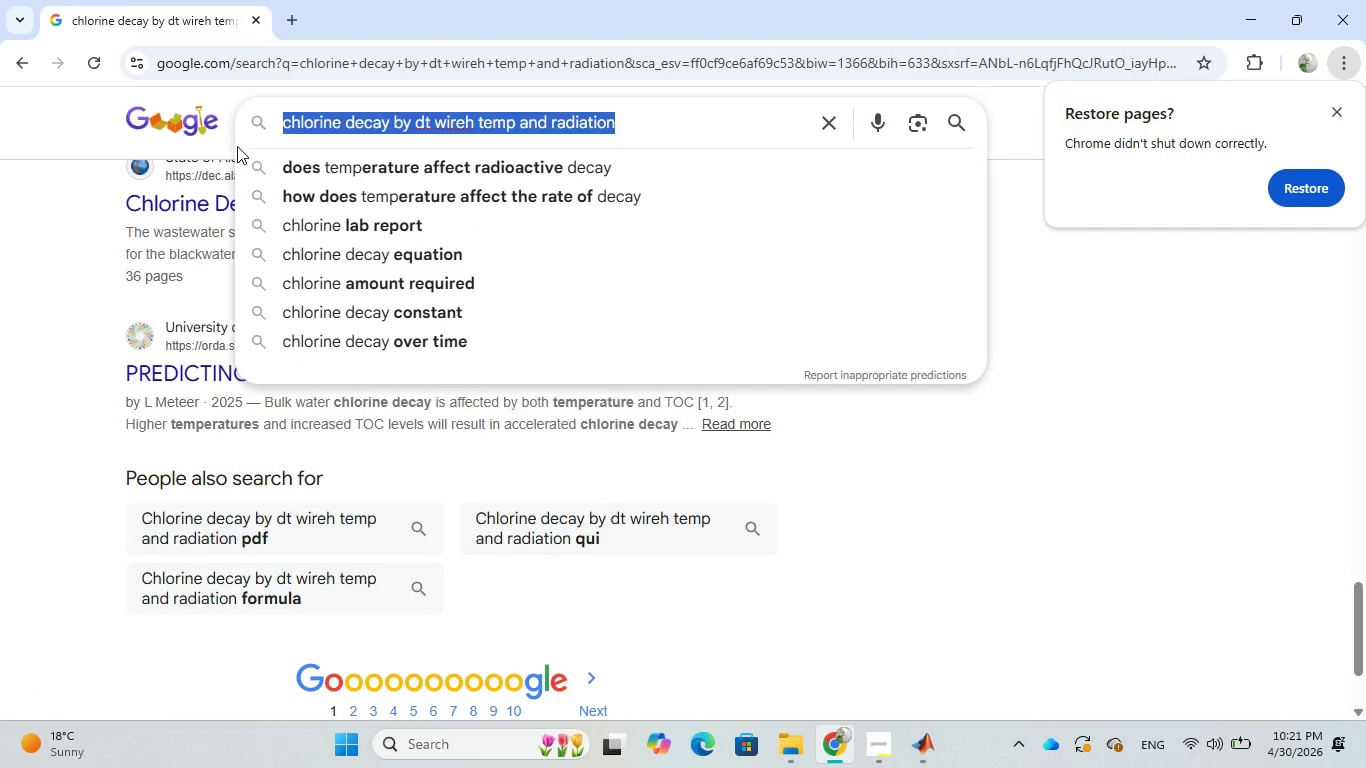 
key(Backspace)
type(ed)
key(Backspace)
key(Backspace)
type(ode functio)
 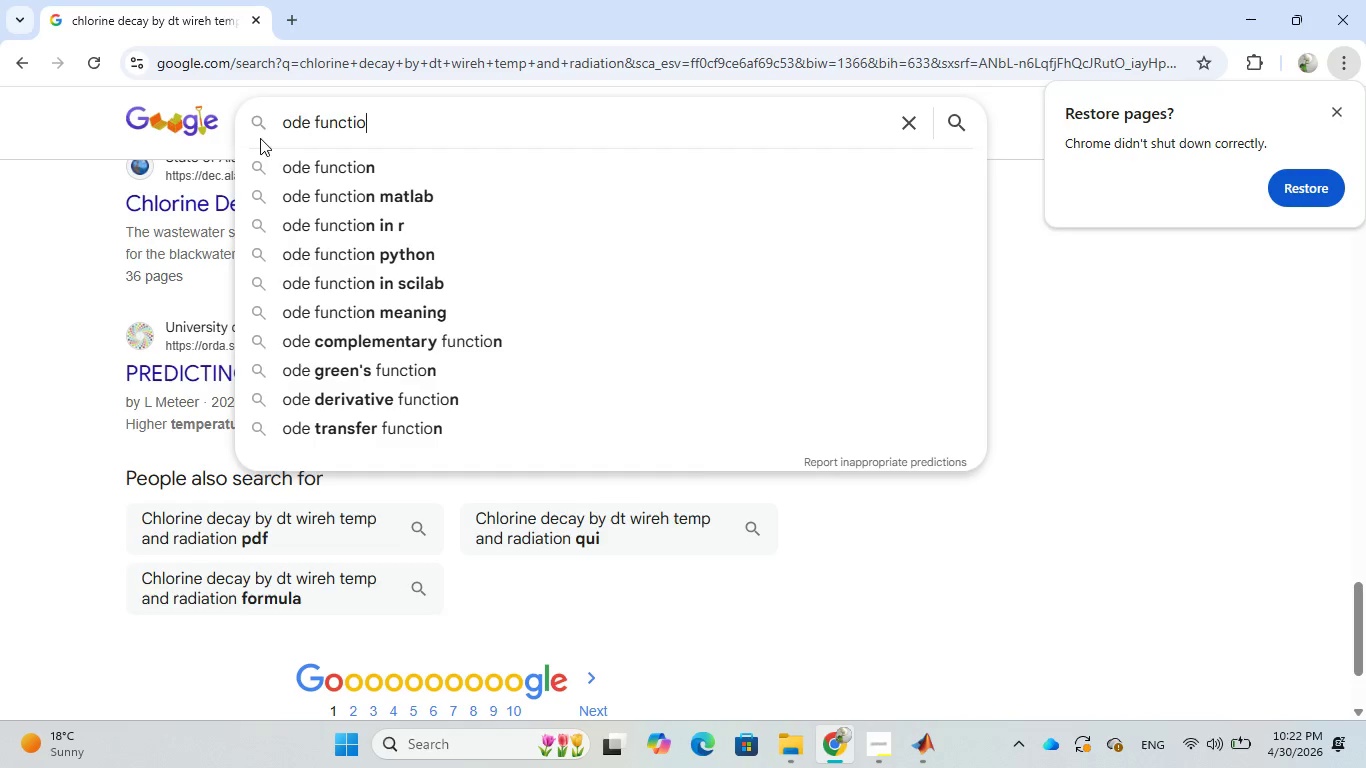 
left_click([361, 208])
 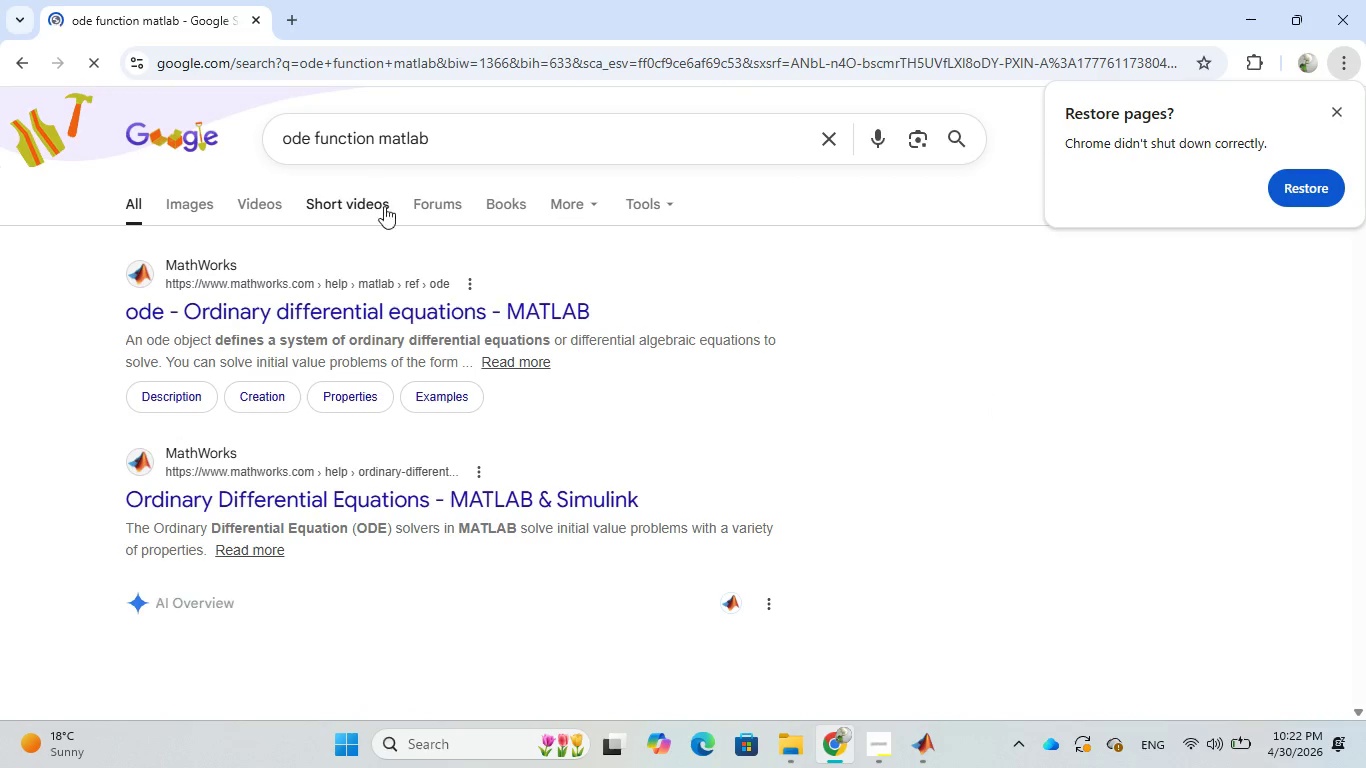 
left_click([399, 321])
 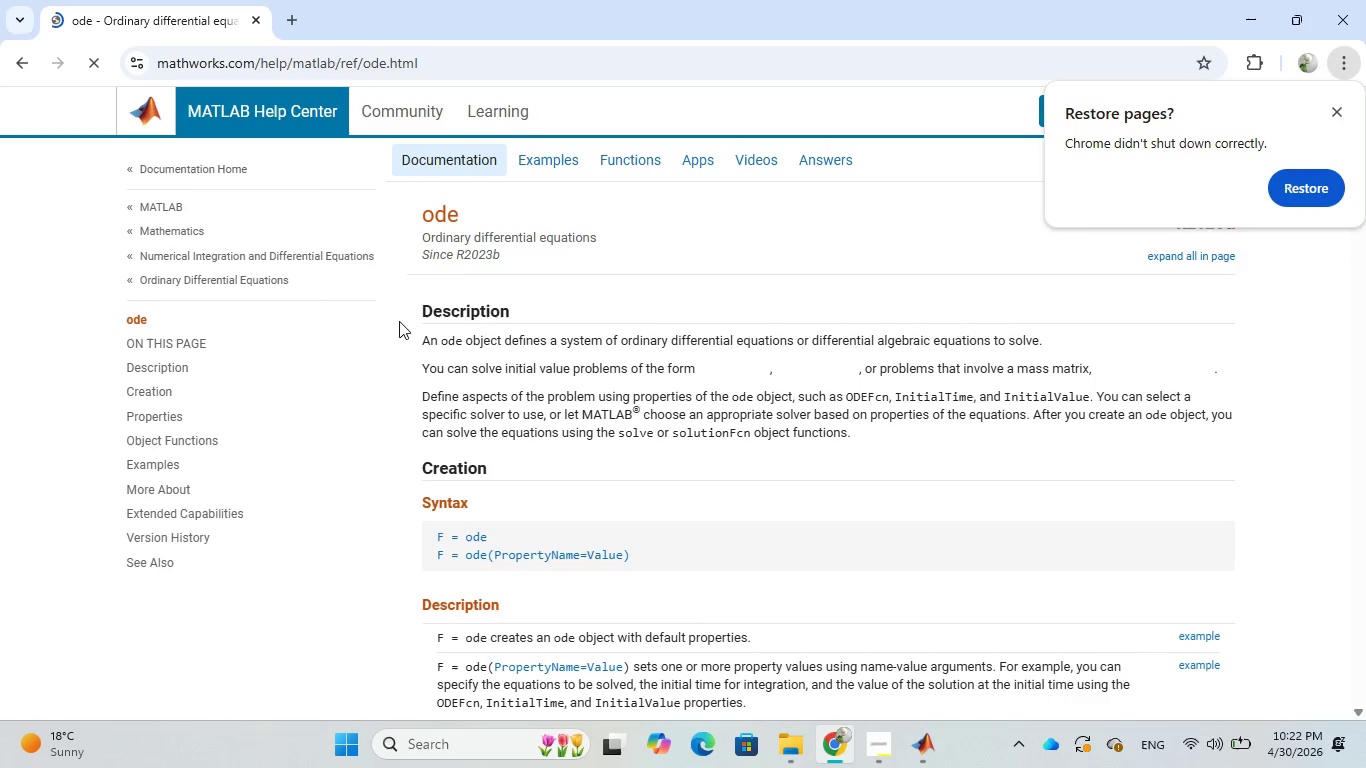 
wait(11.58)
 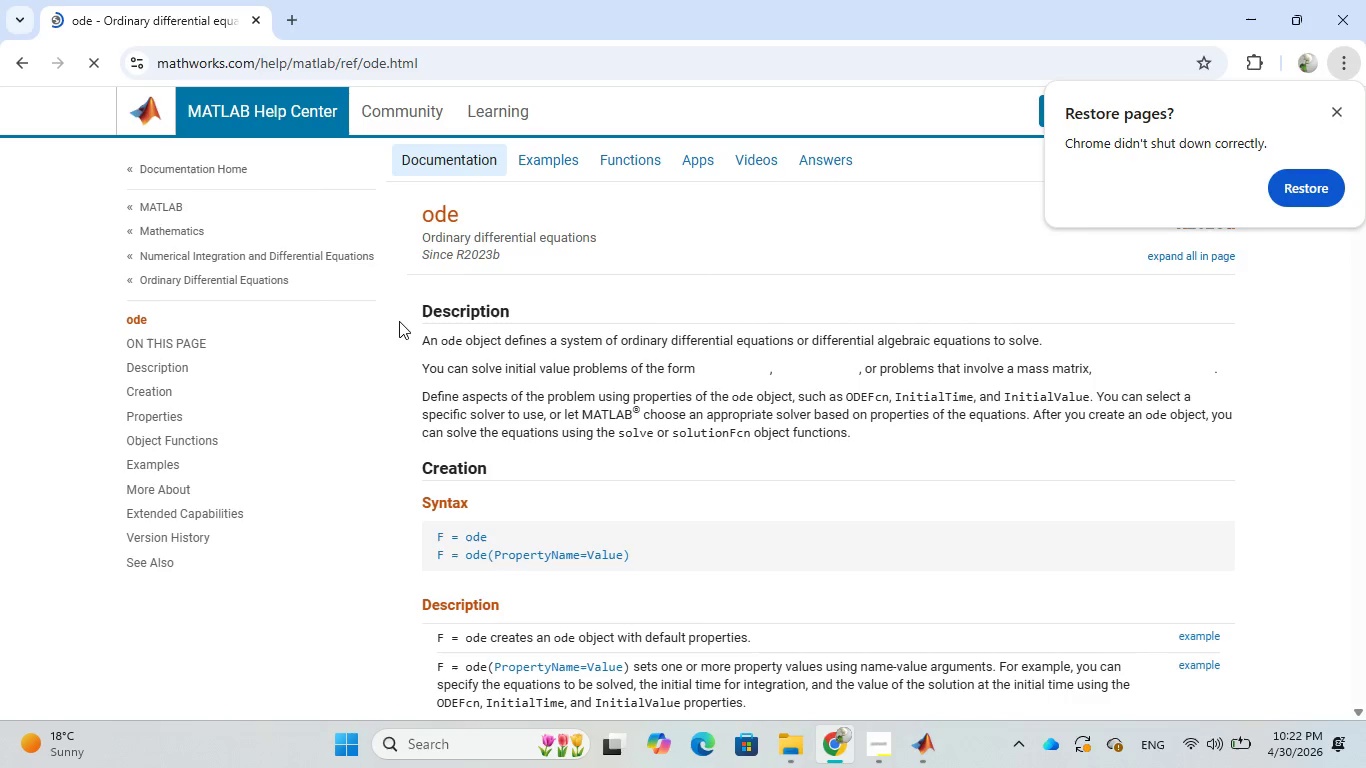 
left_click([27, 69])
 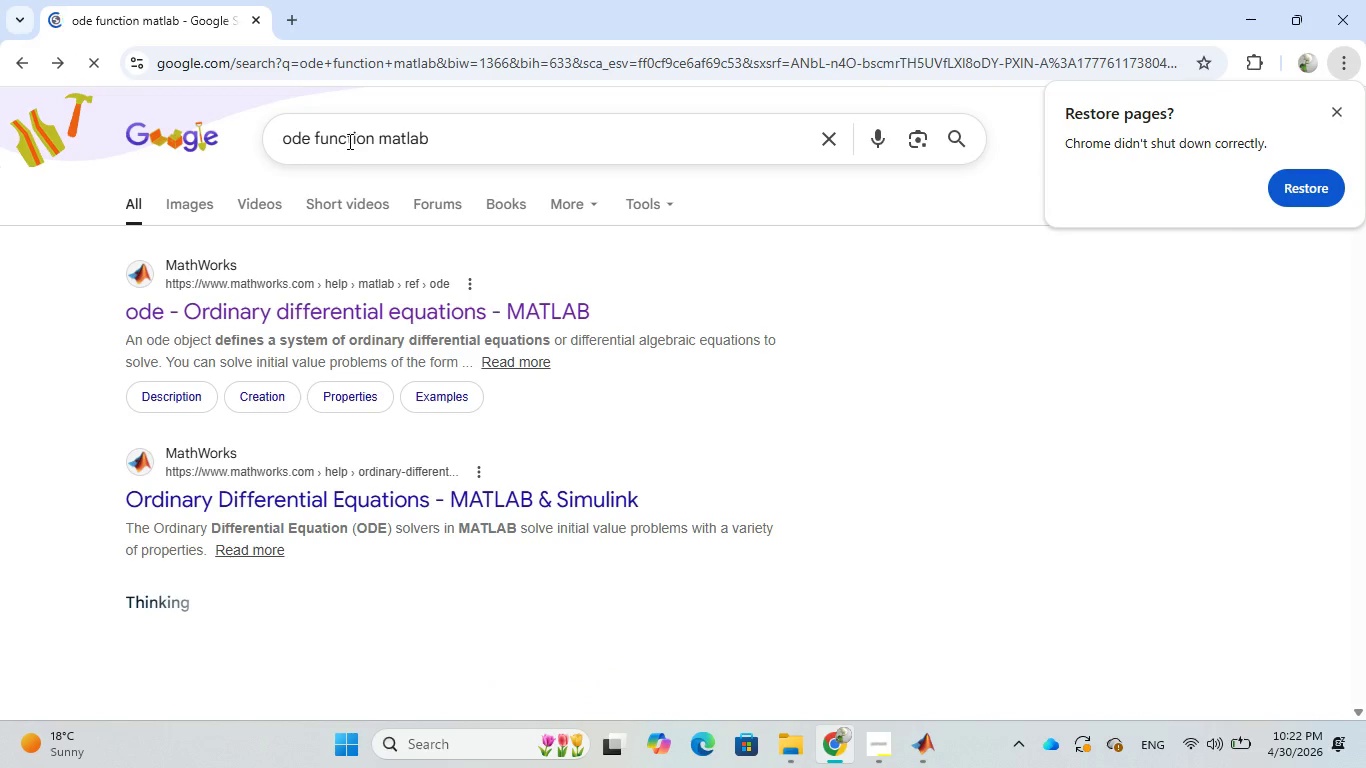 
left_click([379, 137])
 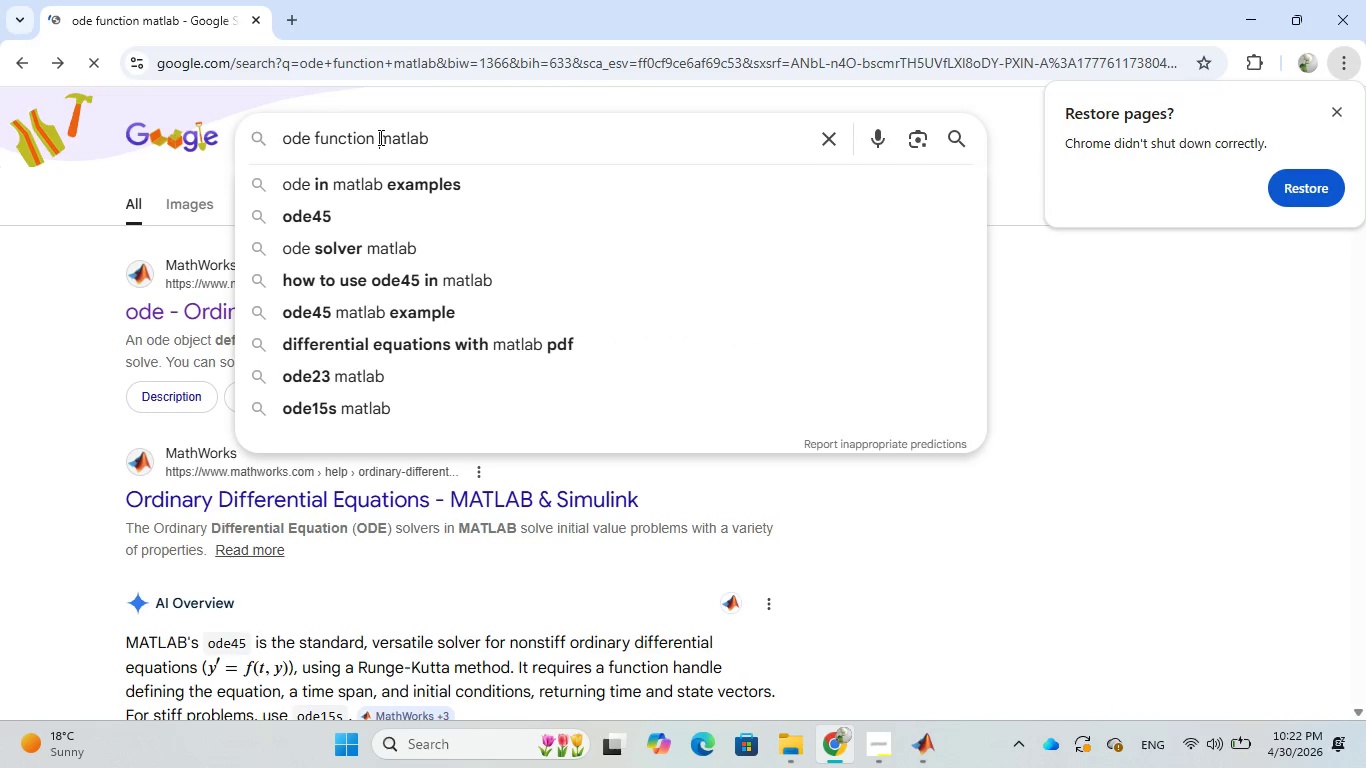 
type(for chlorine decay)
 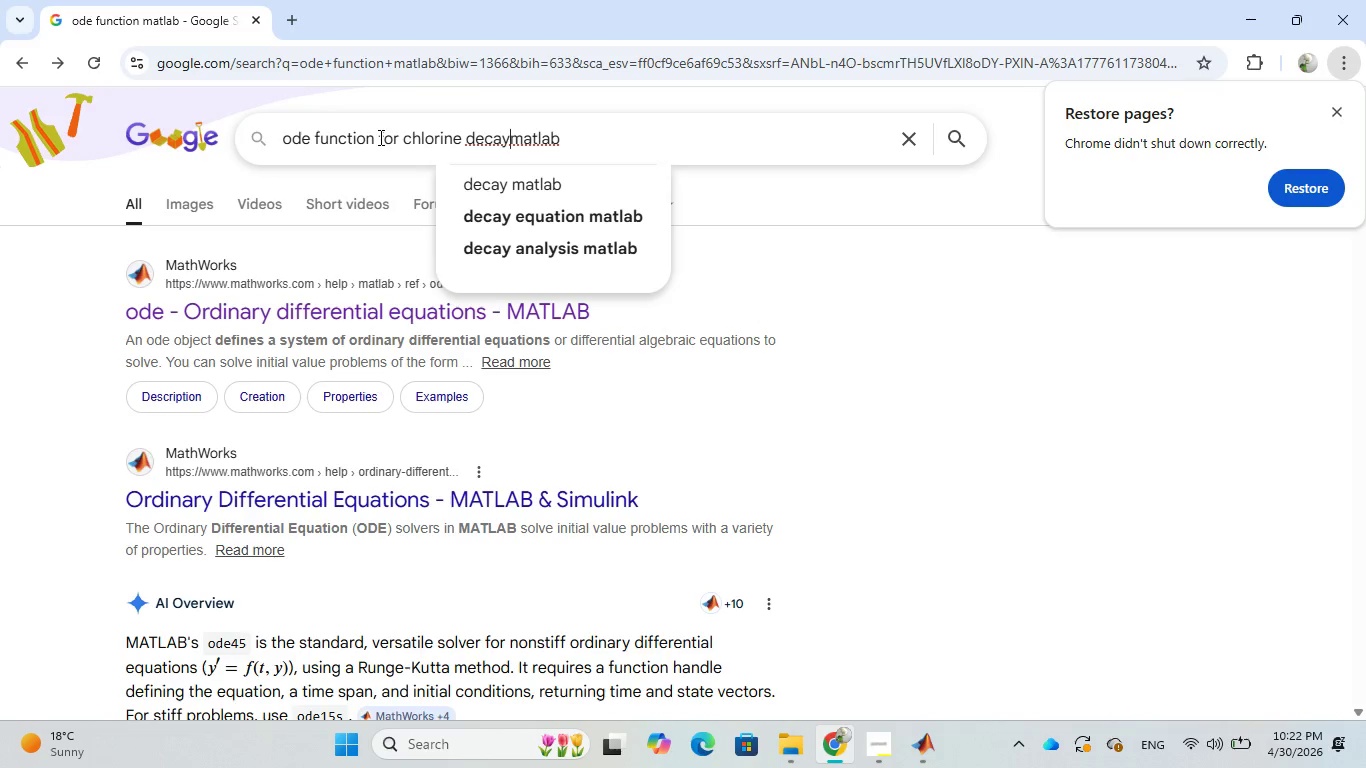 
key(Enter)
 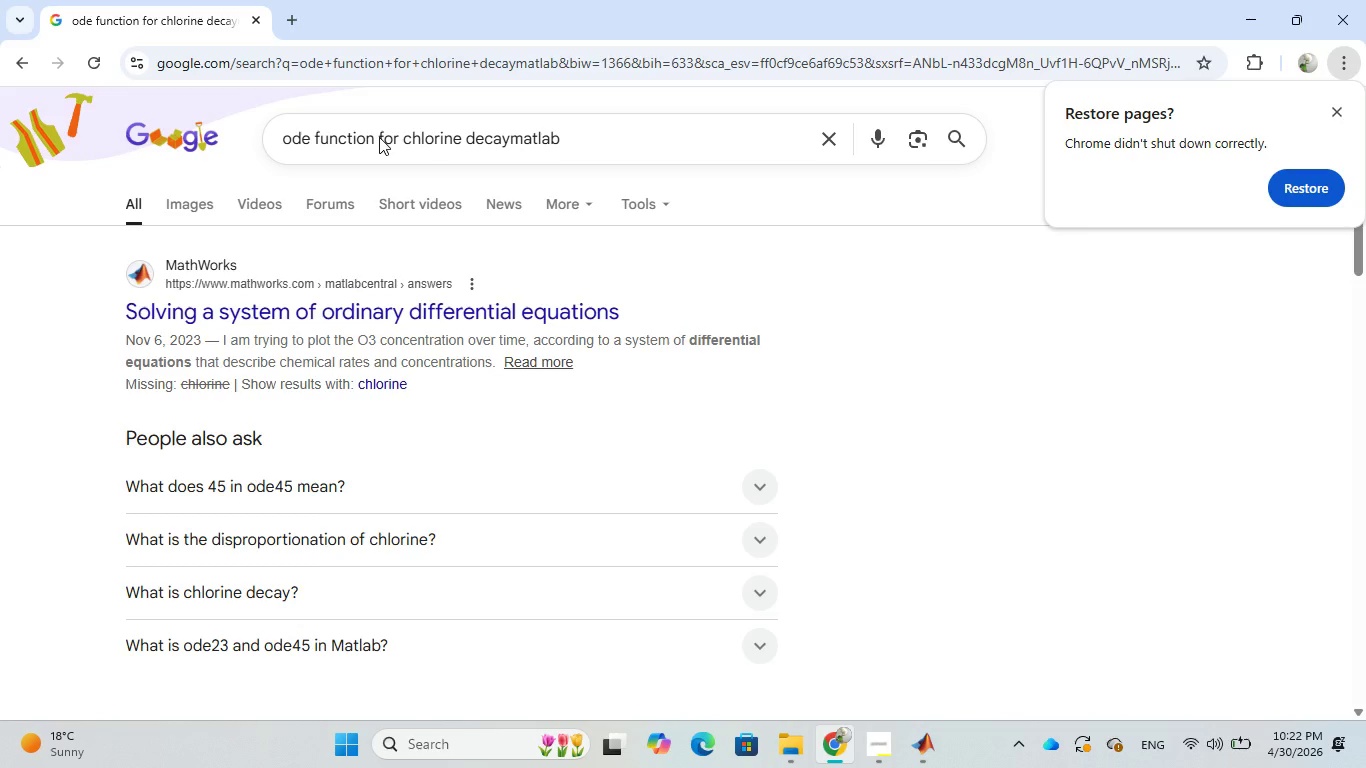 
wait(11.88)
 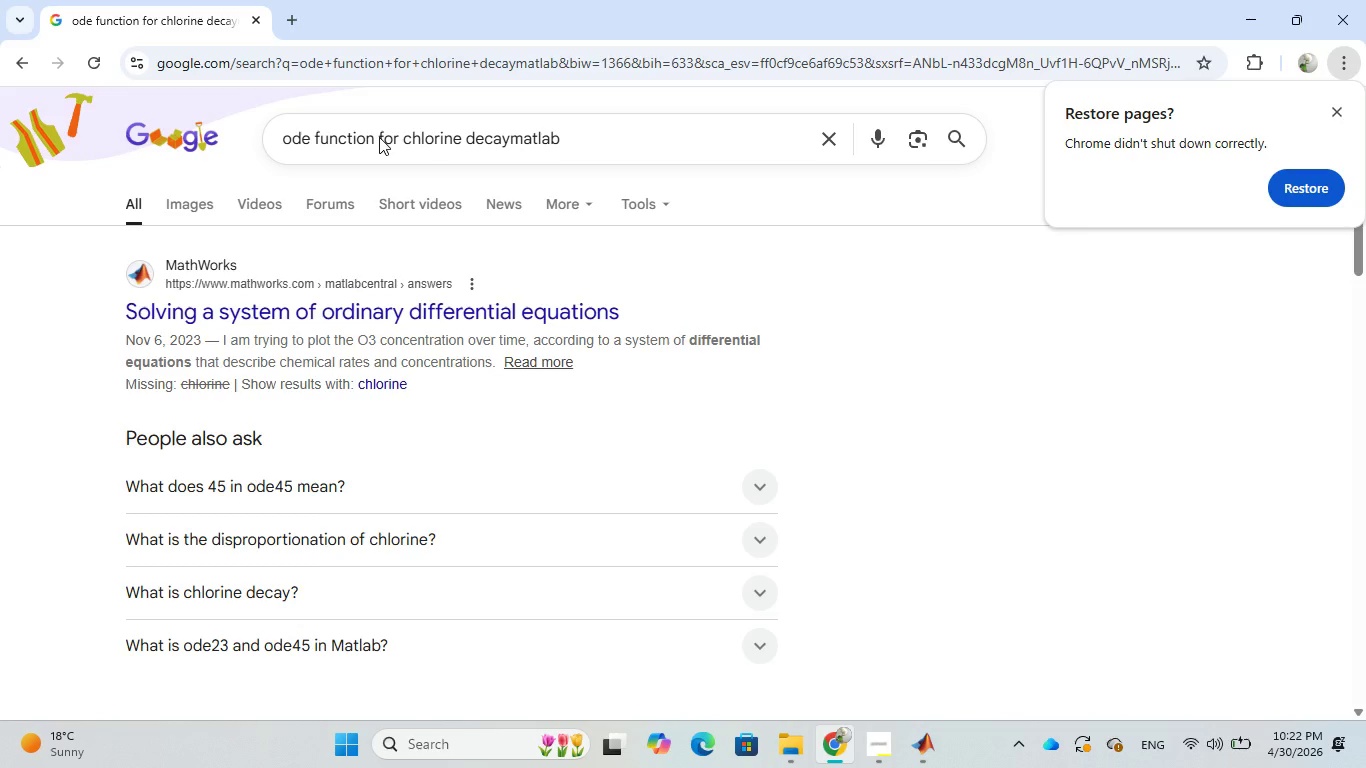 
left_click([752, 483])
 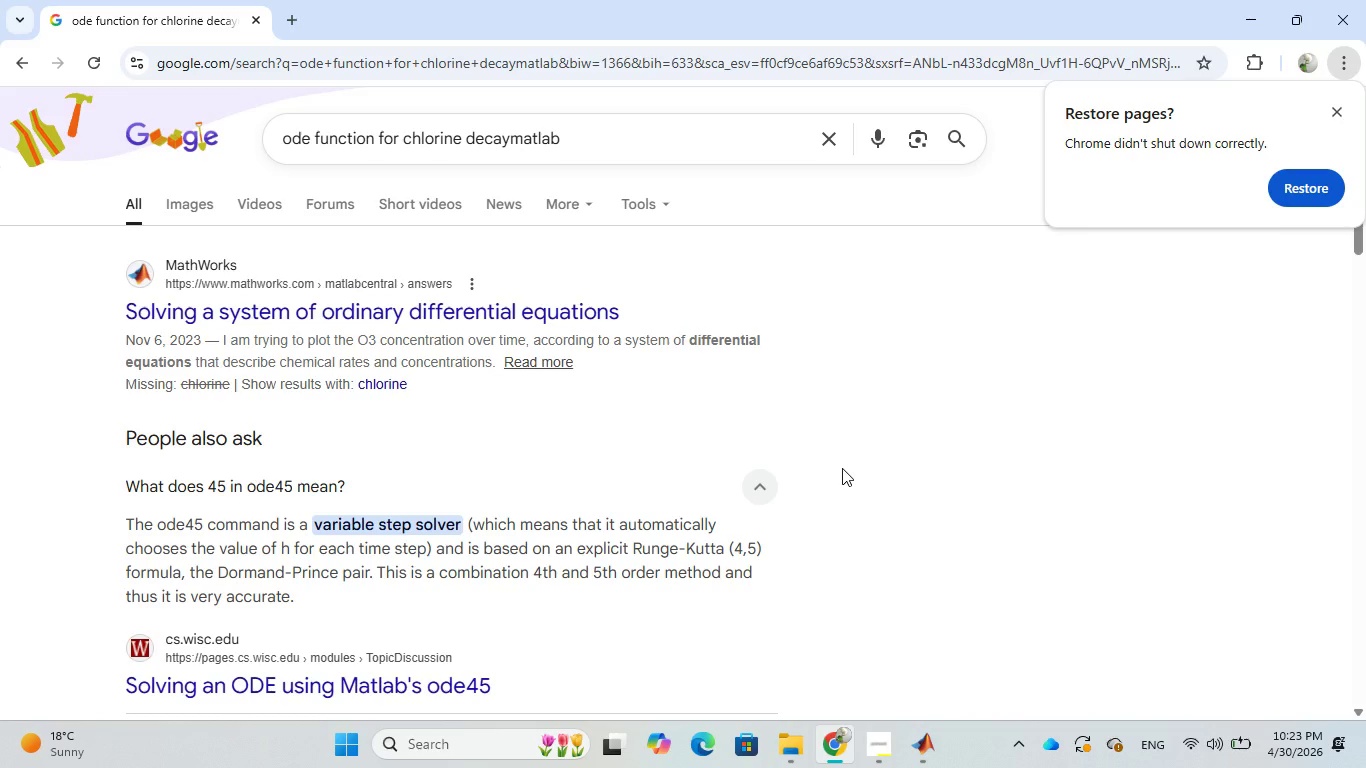 
wait(68.03)
 